 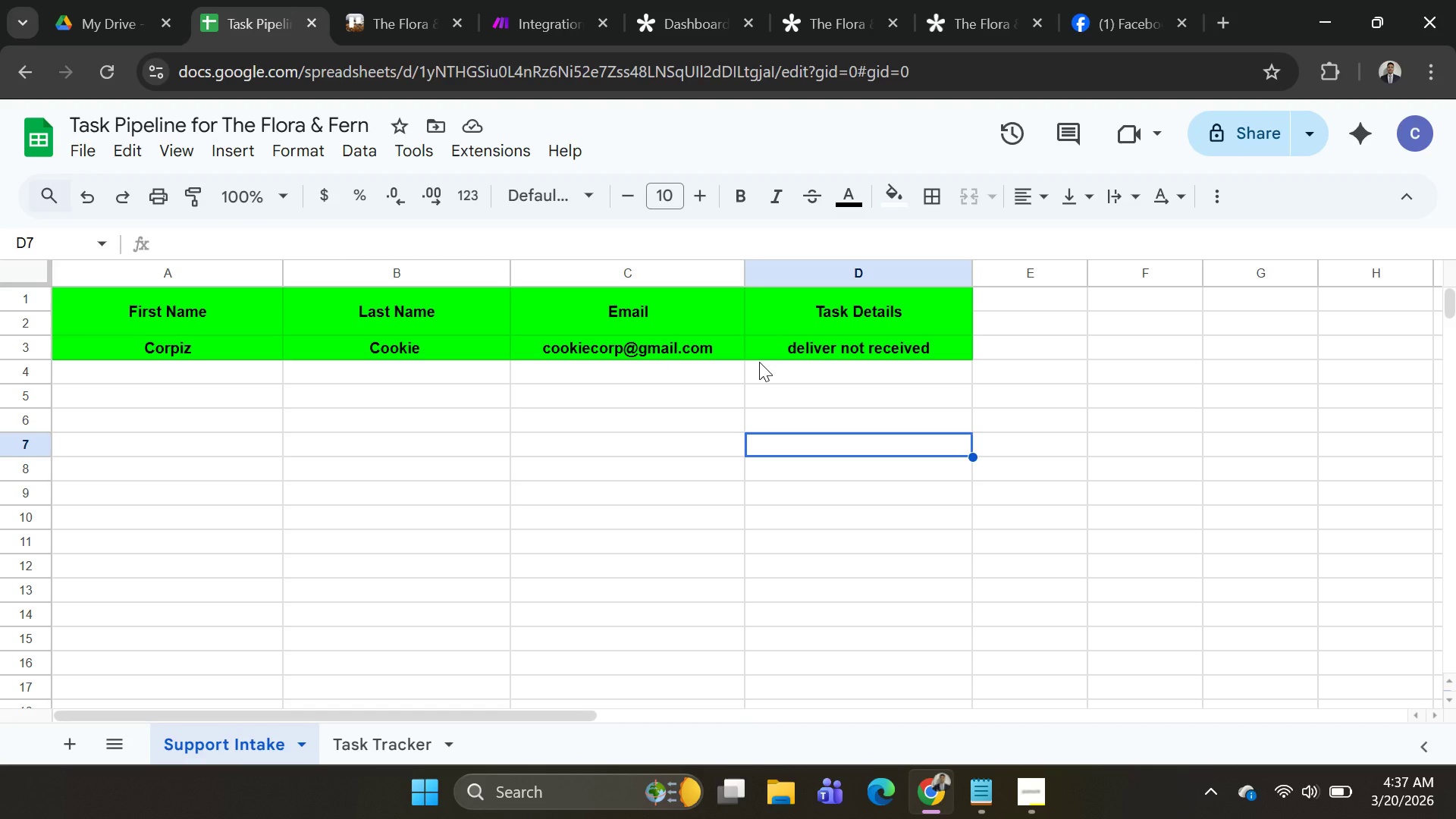 
left_click([356, 745])
 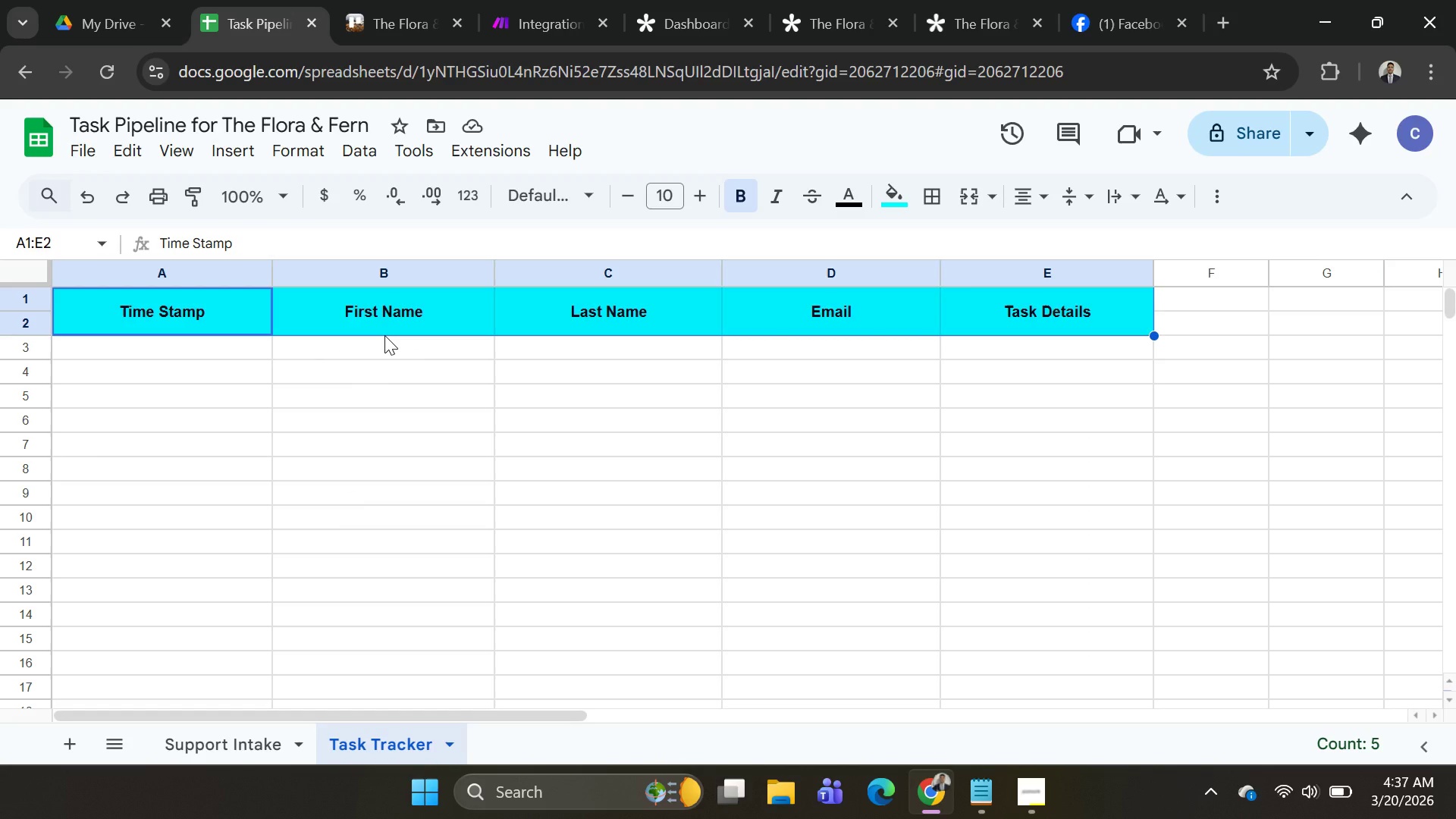 
wait(8.53)
 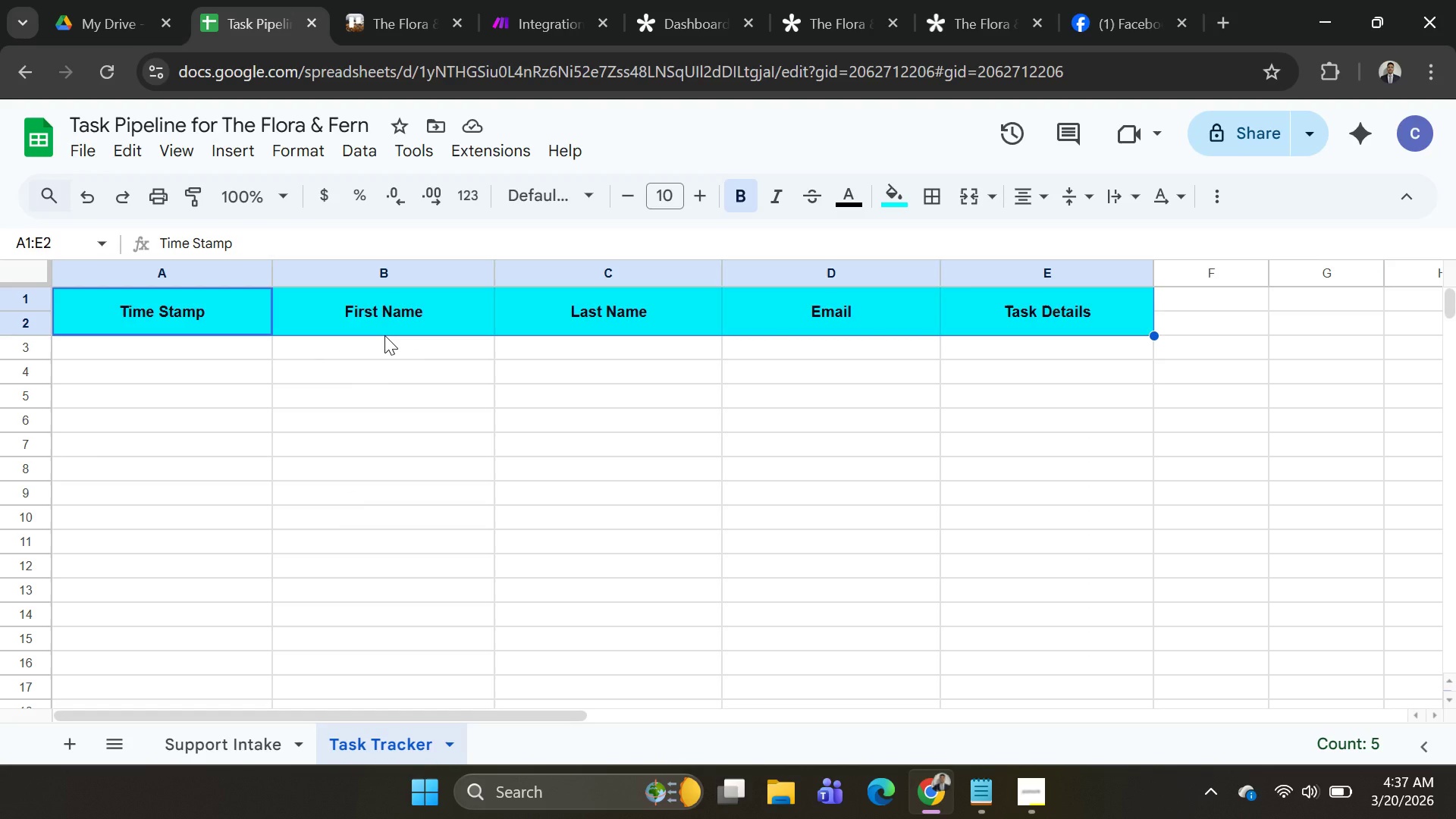 
left_click([236, 741])
 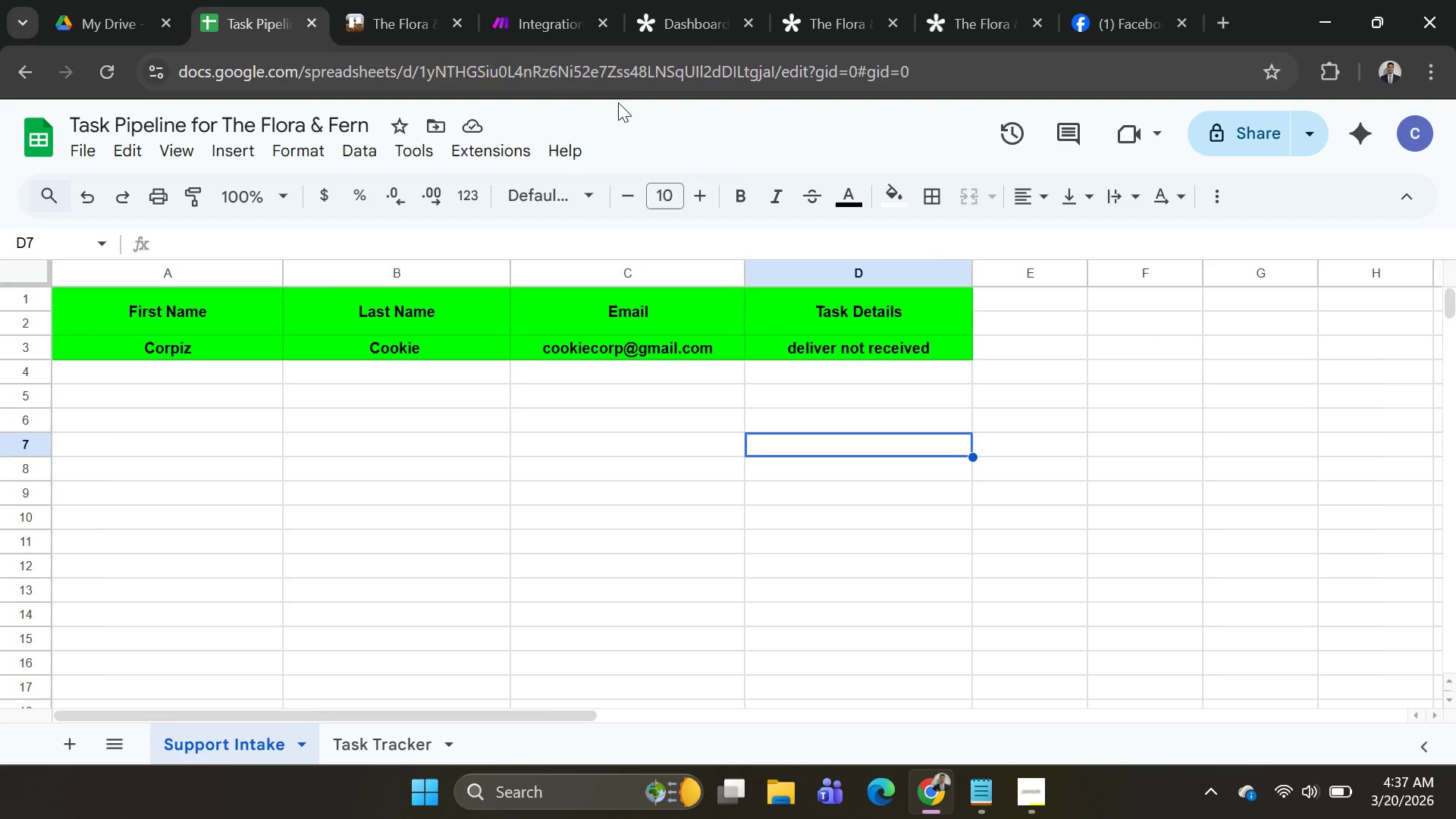 
key(Alt+AltLeft)
 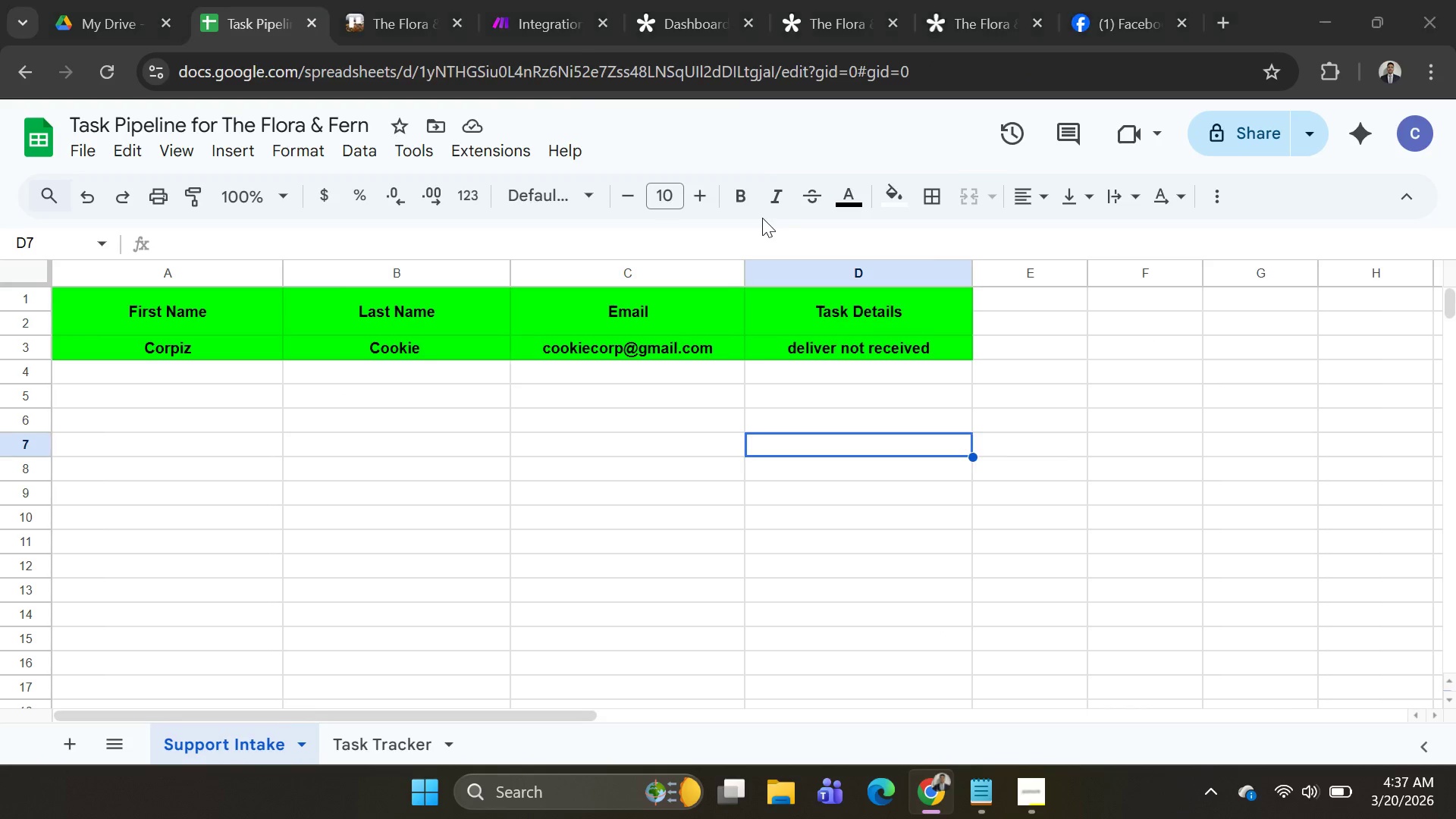 
key(Alt+Tab)
 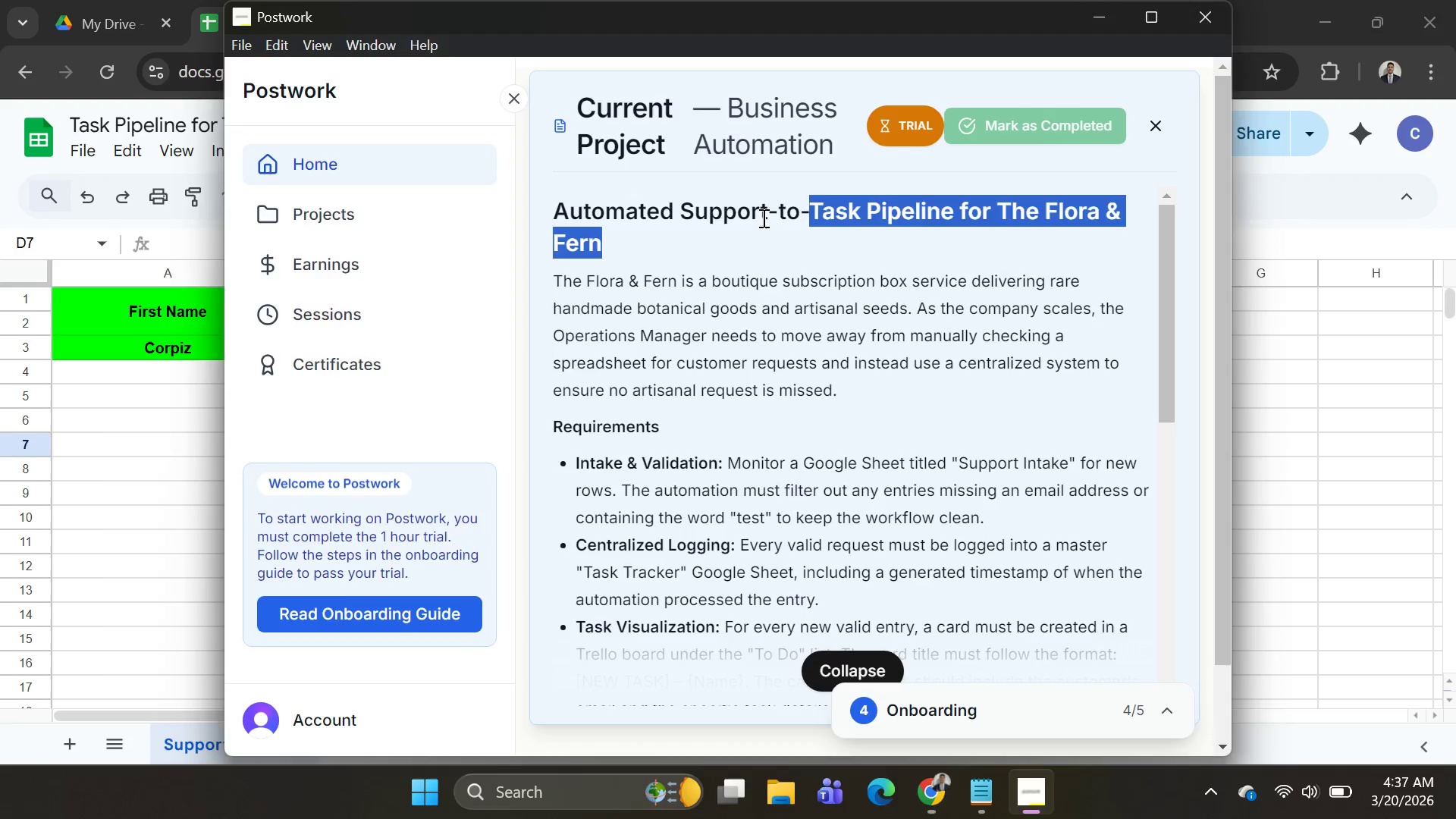 
key(Alt+AltLeft)
 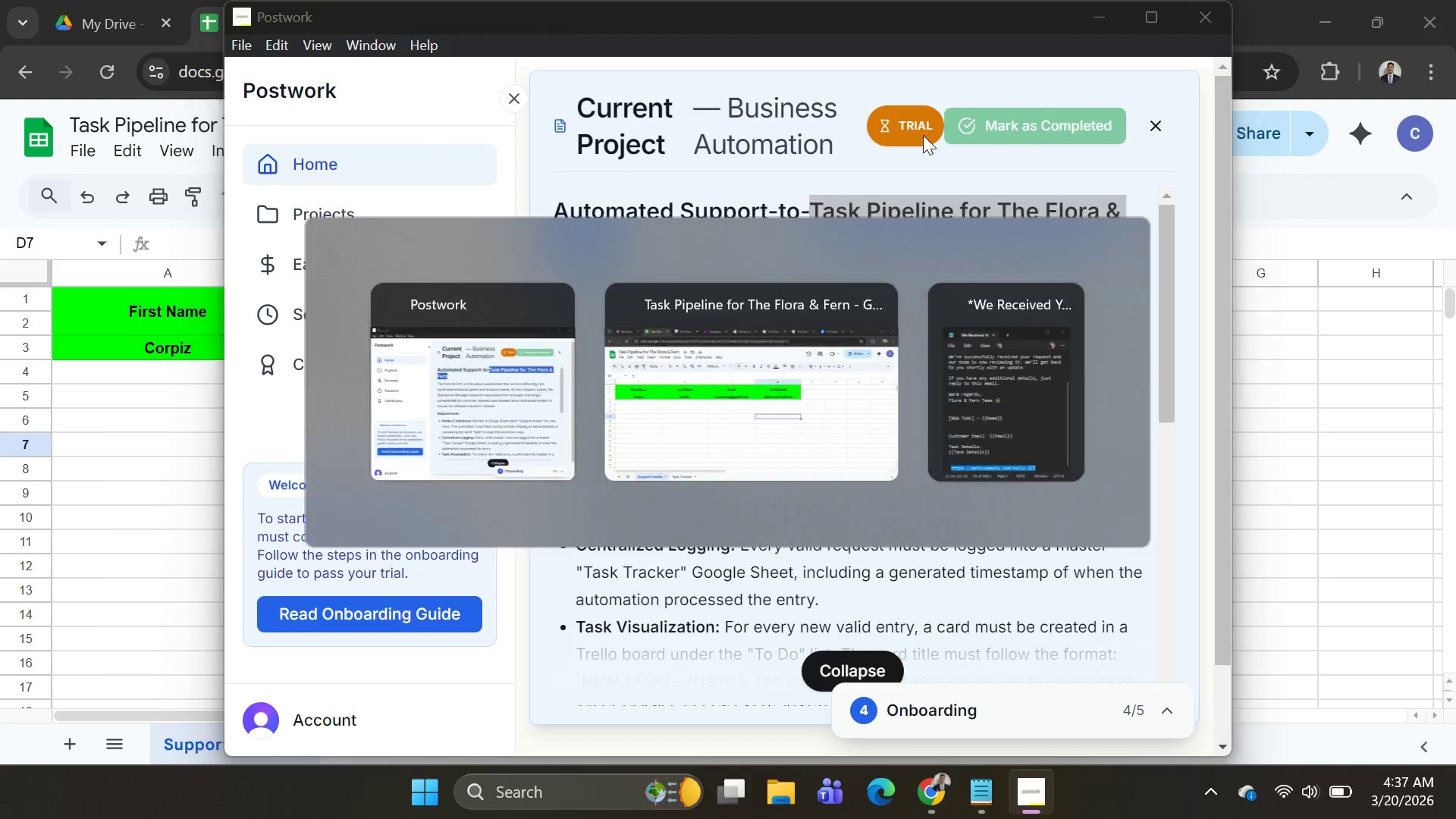 
key(Alt+Tab)
 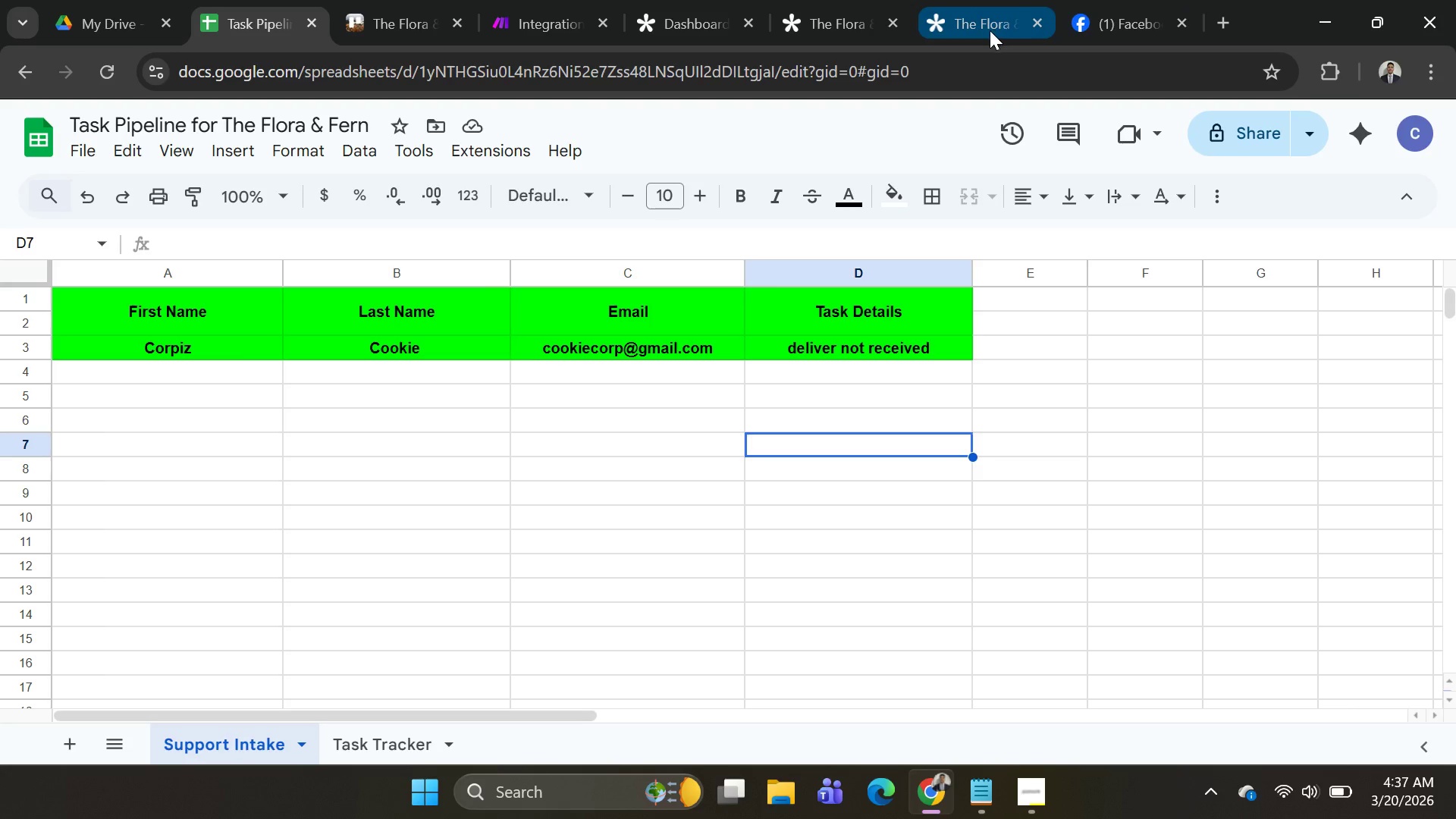 
mouse_move([943, 36])
 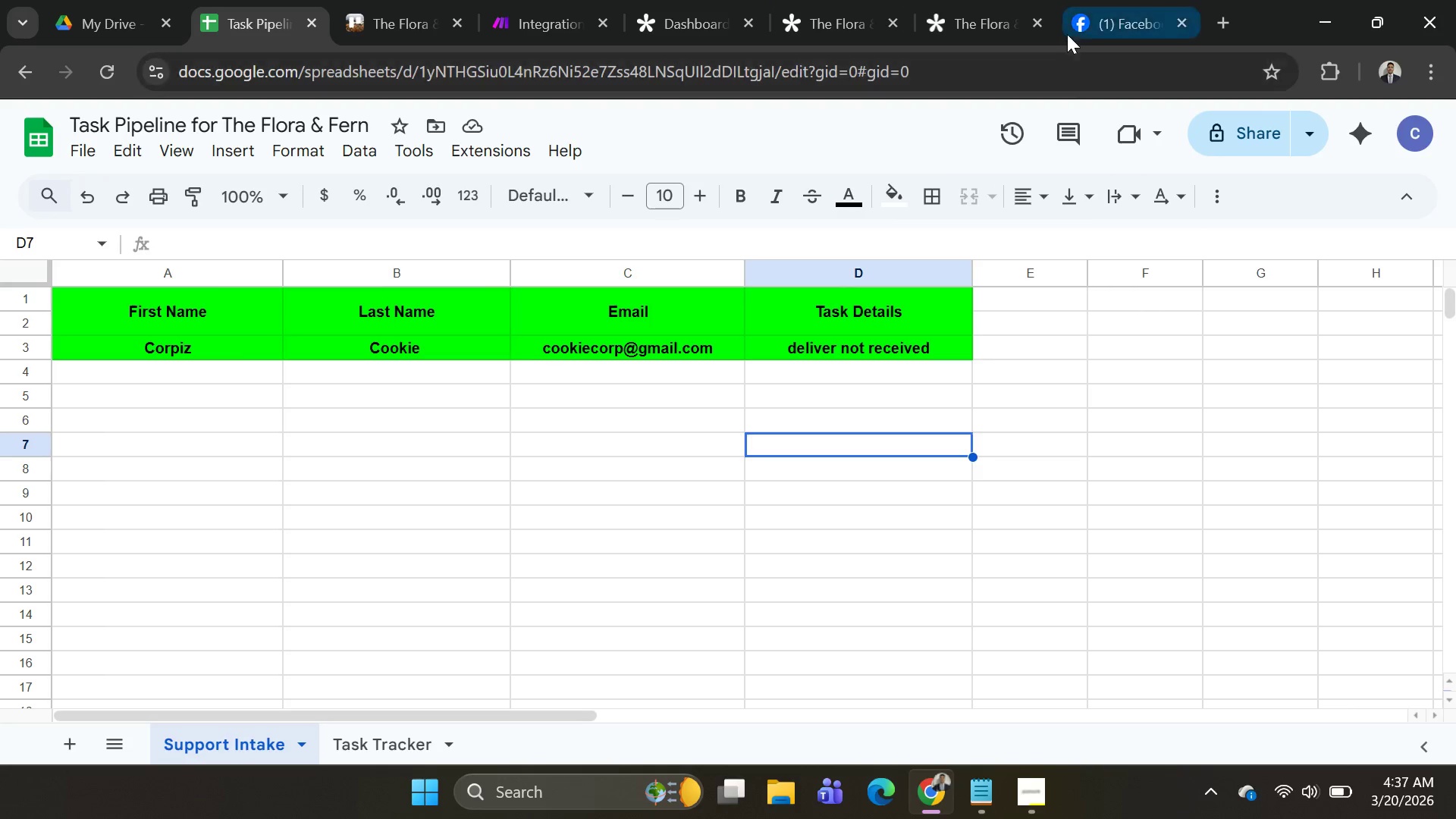 
left_click([1083, 27])
 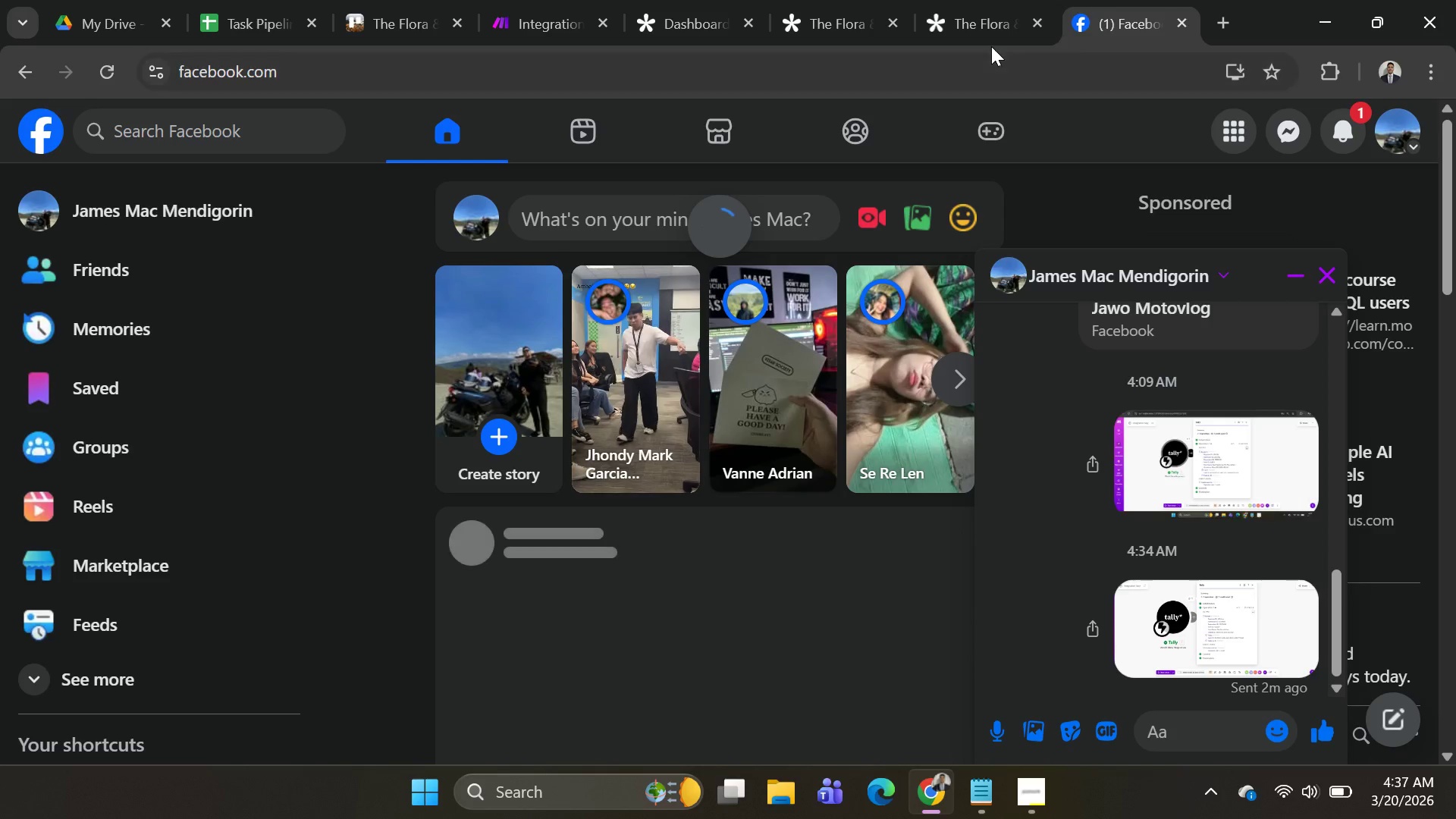 
left_click([965, 25])
 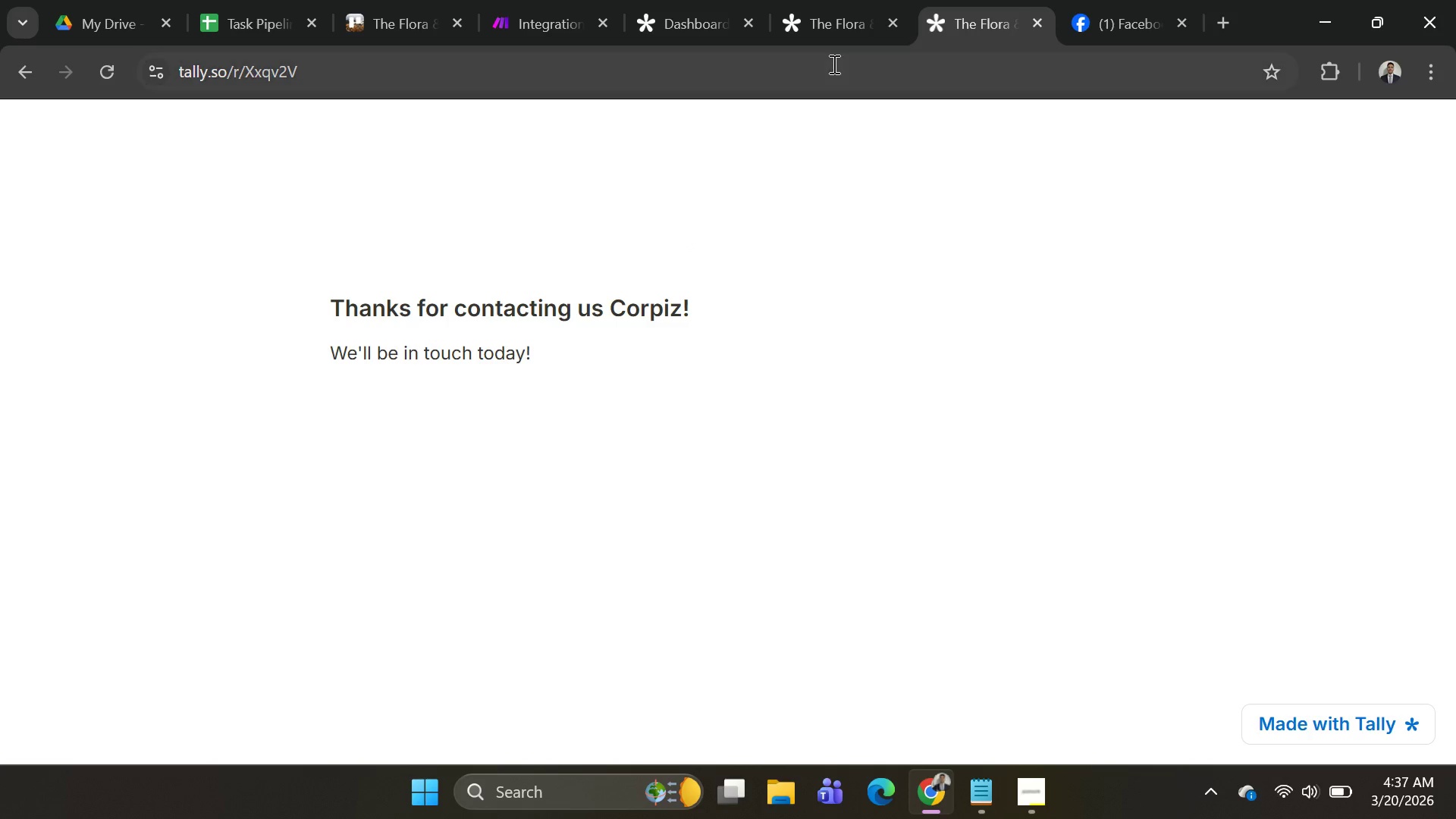 
left_click([834, 31])
 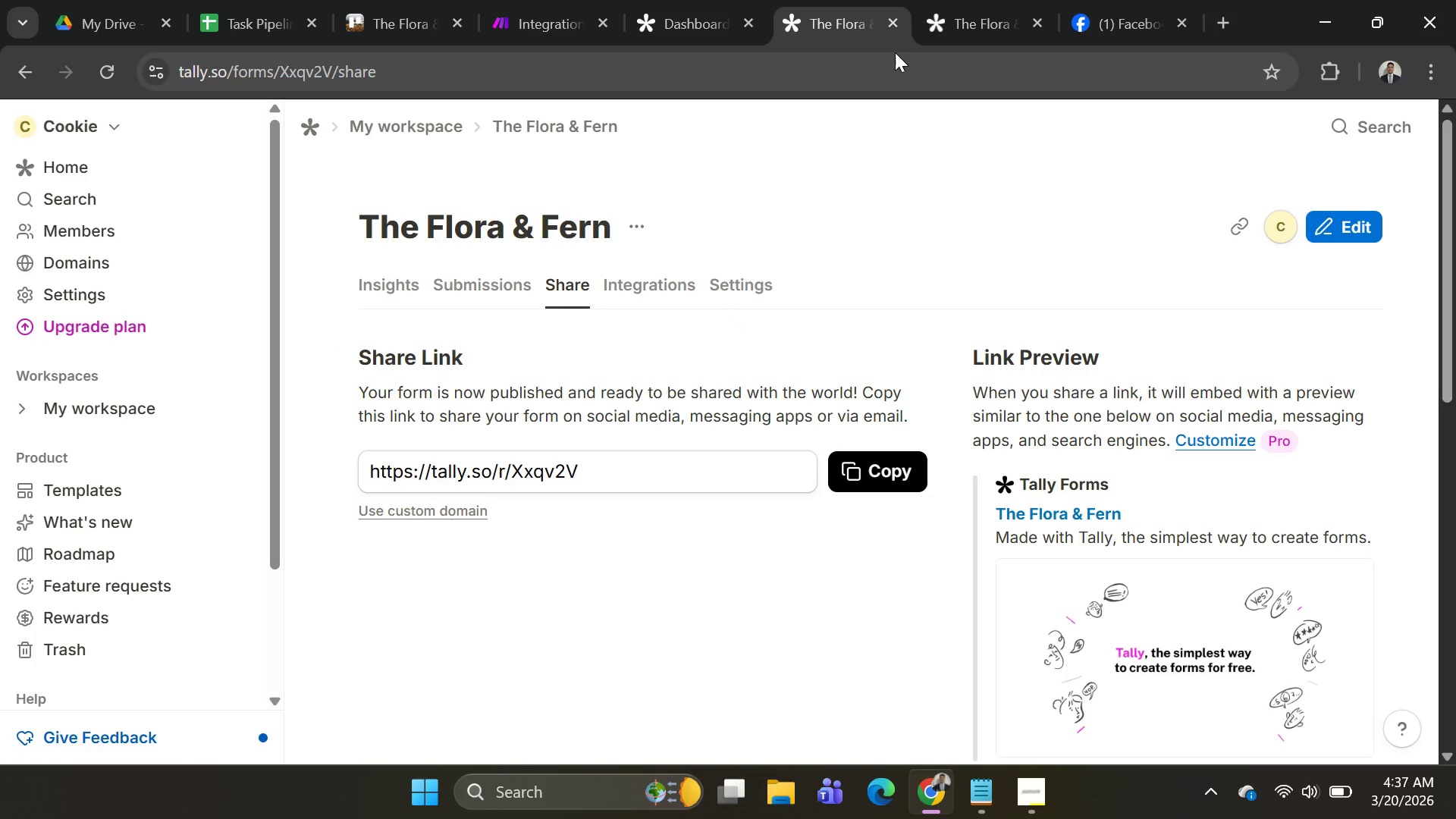 
left_click([924, 27])
 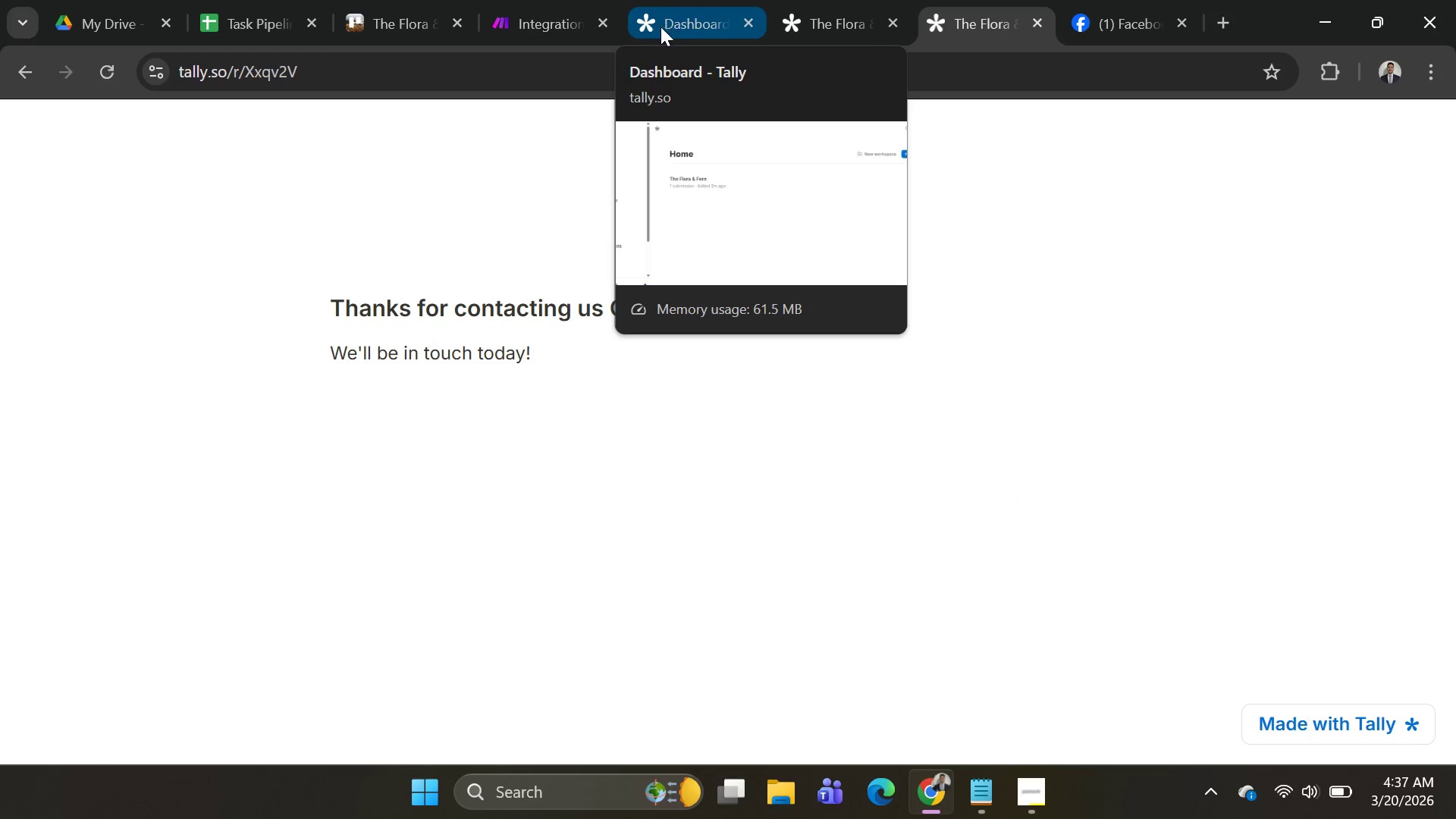 
left_click([501, 36])
 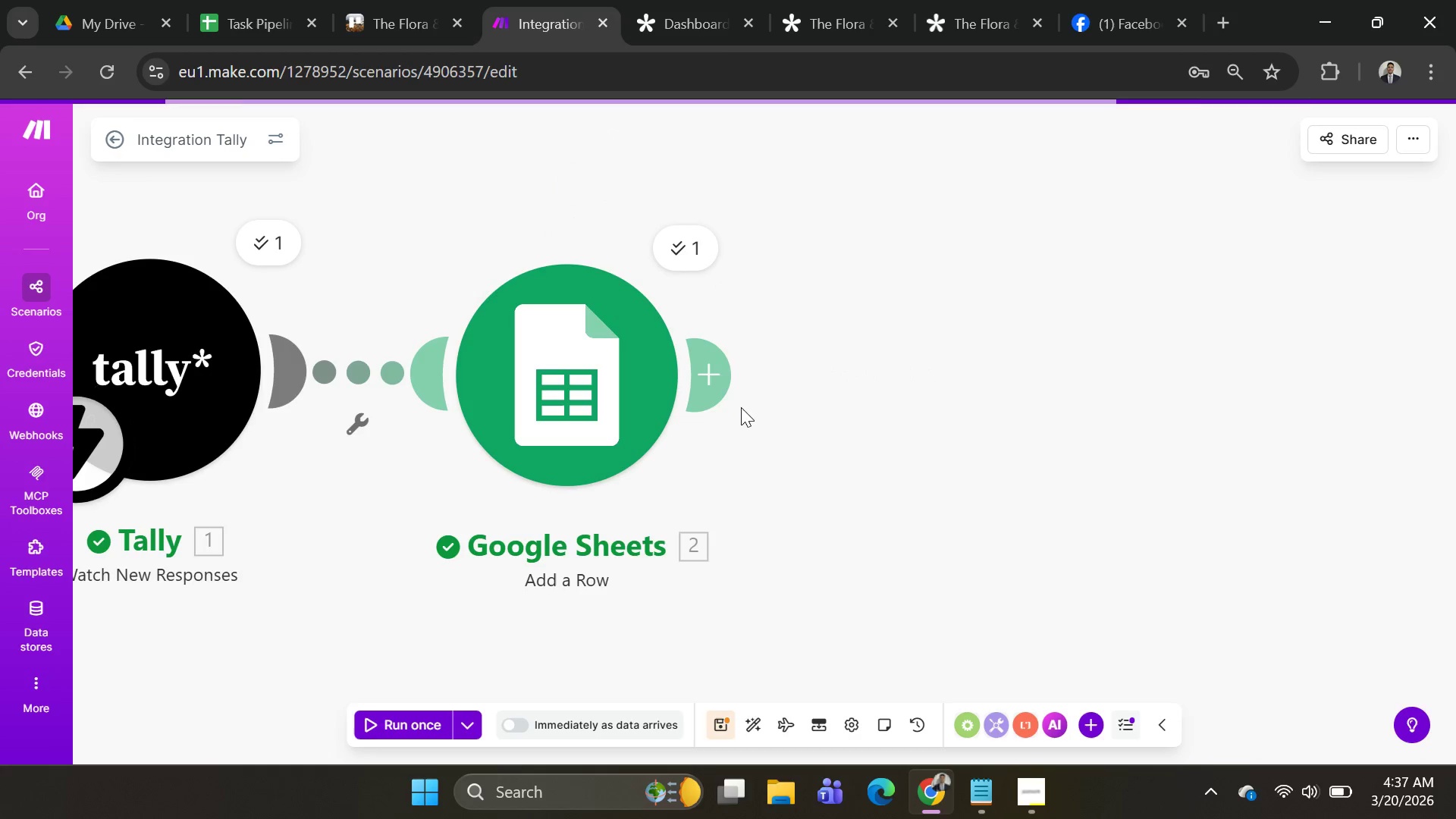 
left_click([711, 382])
 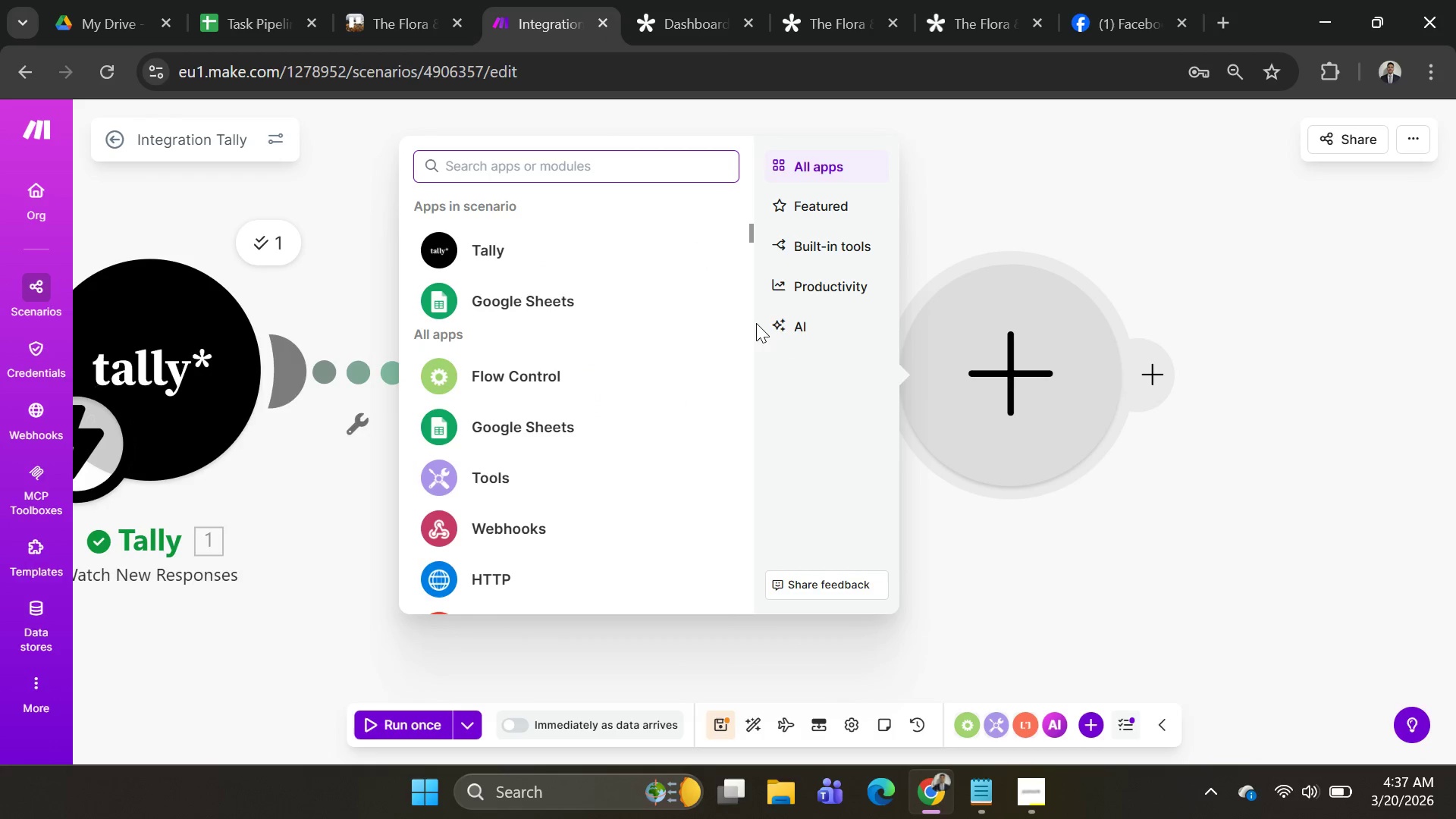 
mouse_move([517, 304])
 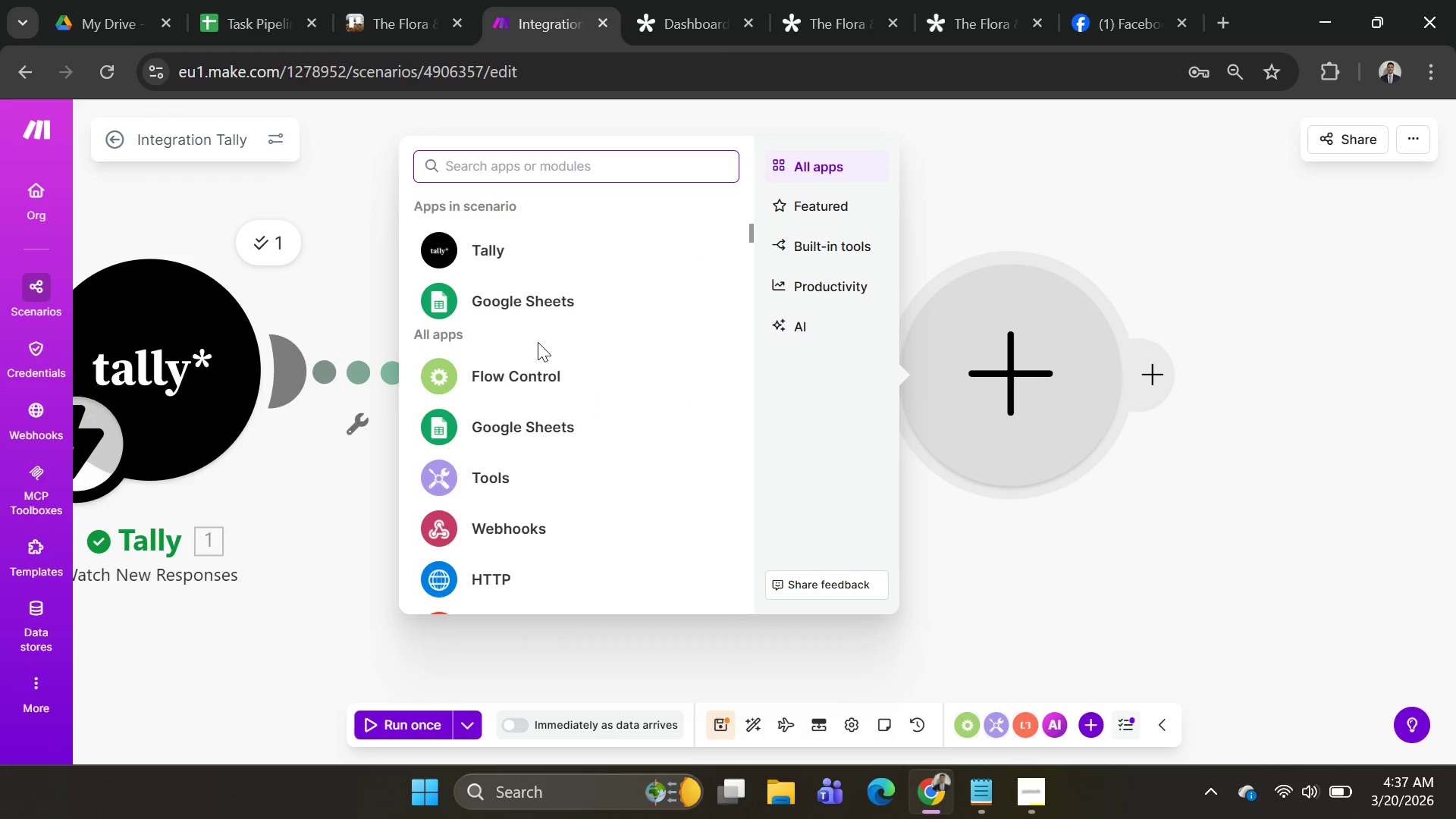 
left_click([548, 305])
 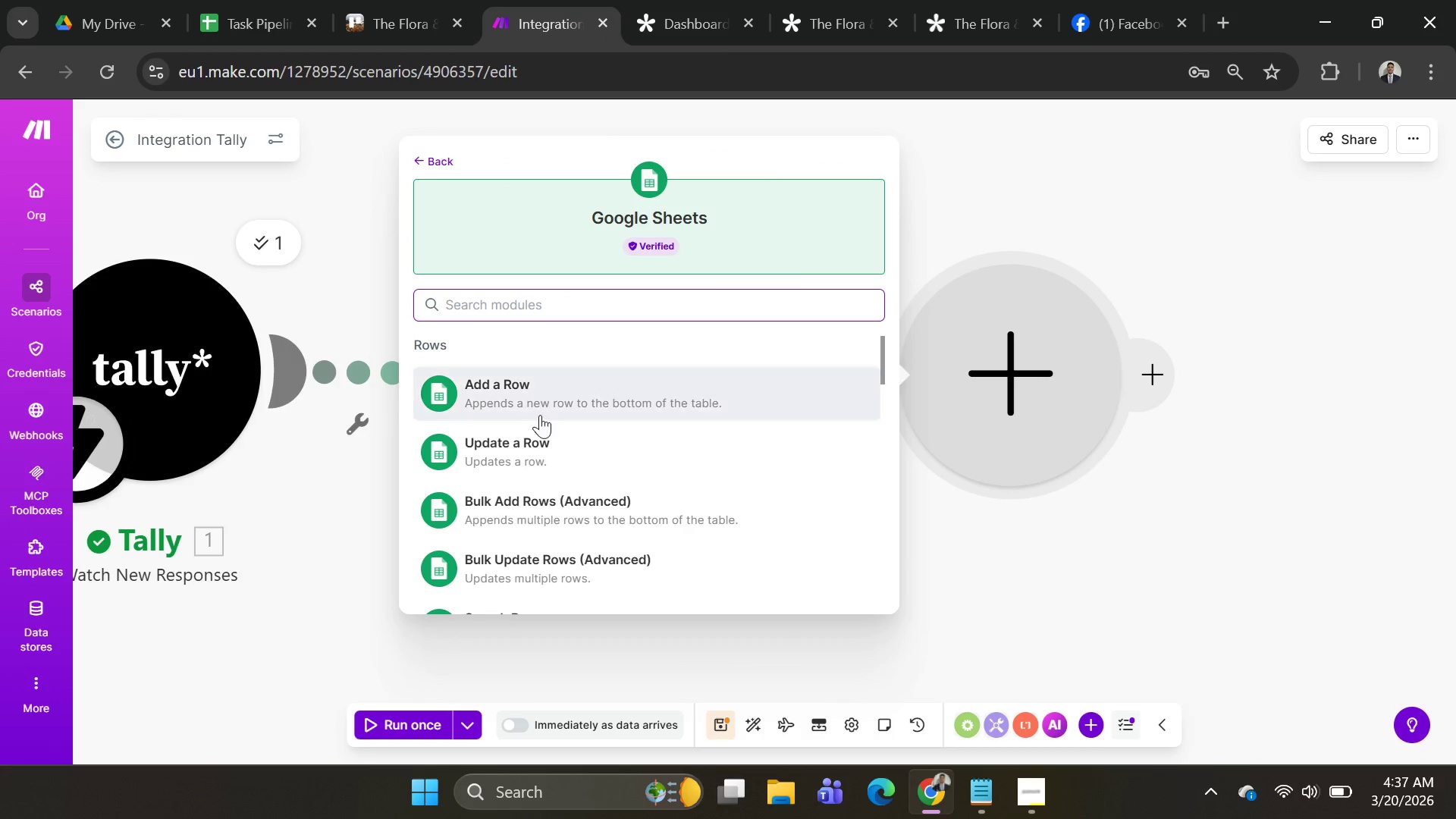 
left_click([535, 409])
 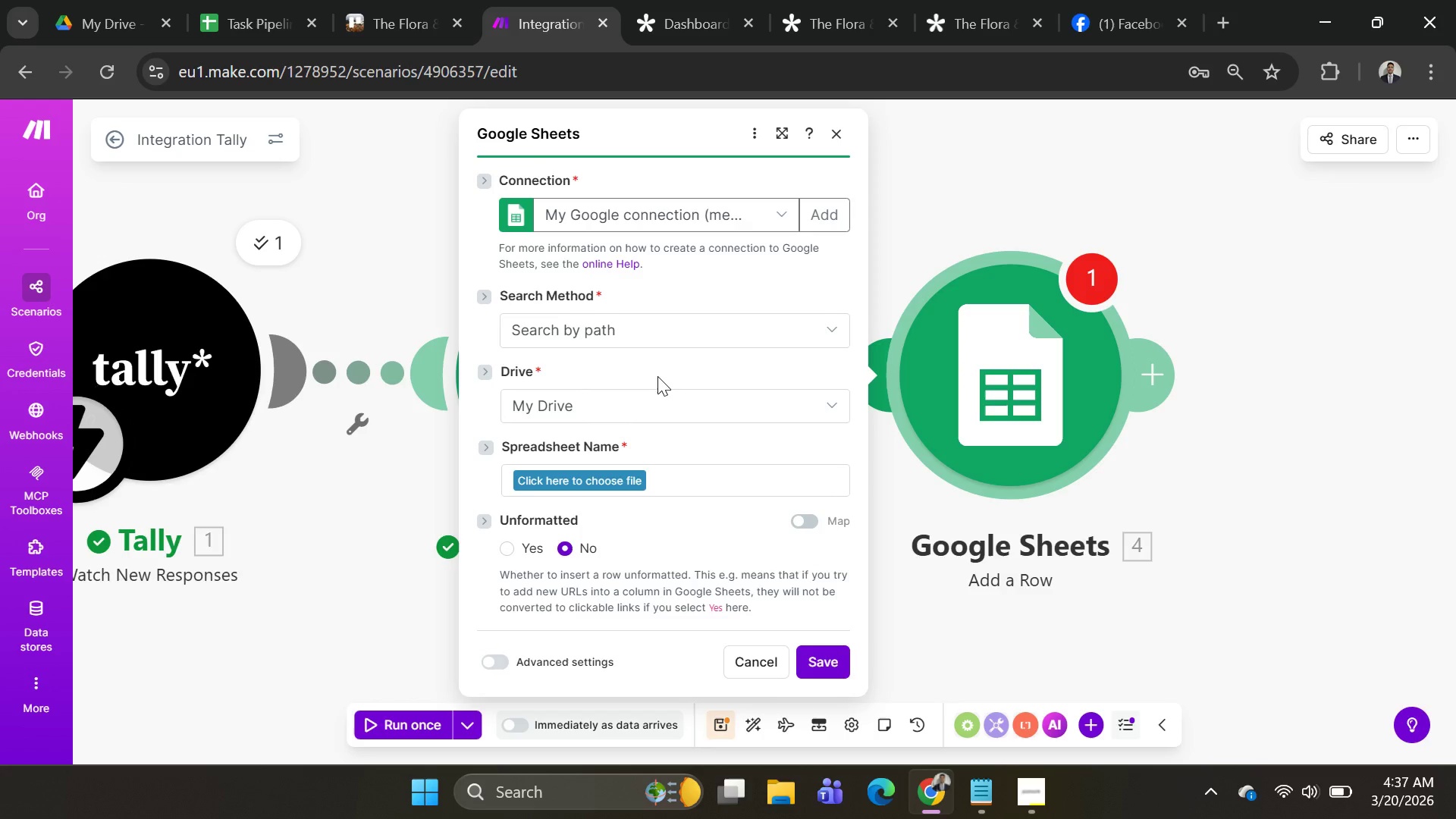 
left_click([624, 477])
 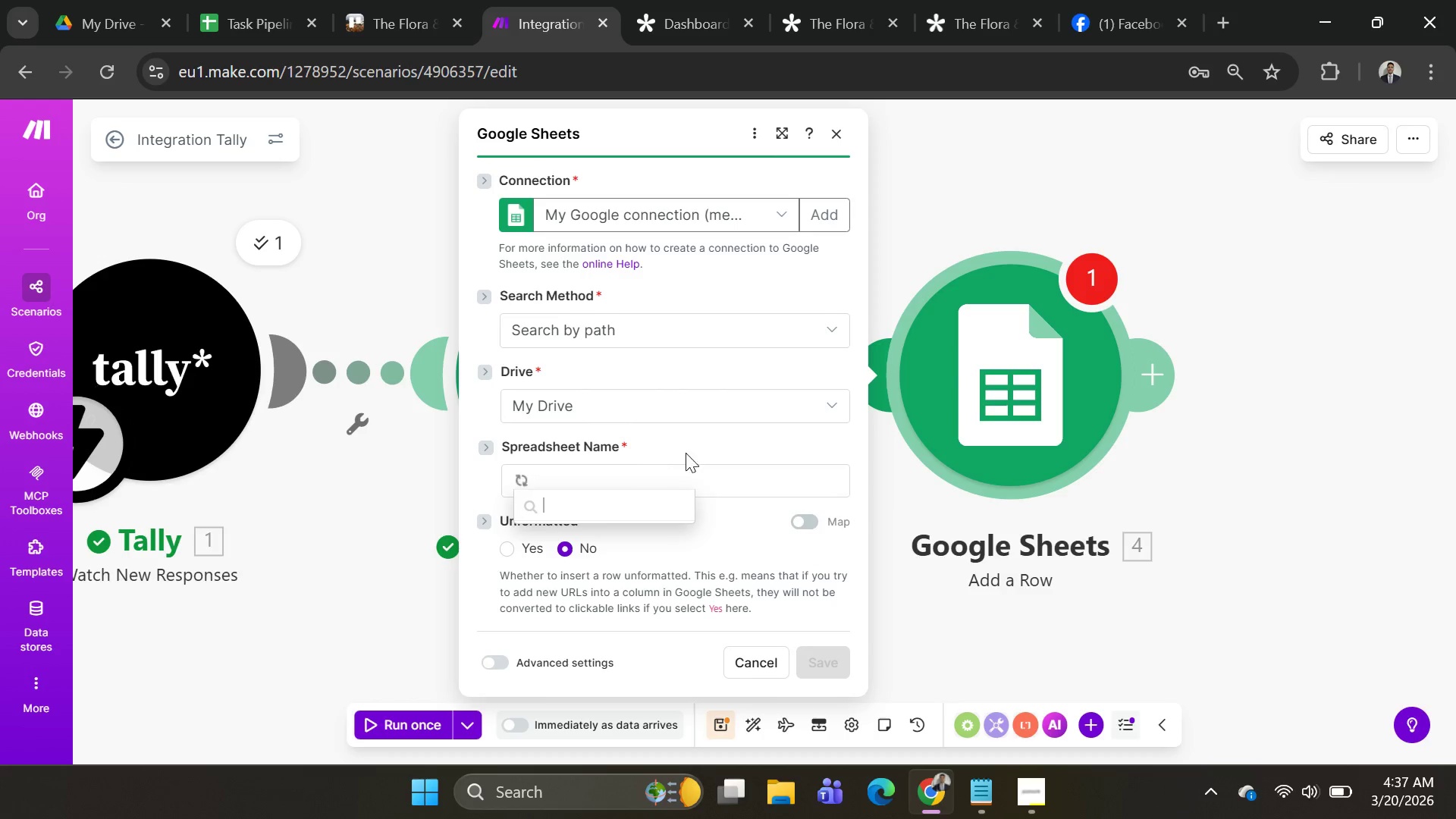 
scroll: coordinate [750, 400], scroll_direction: down, amount: 1.0
 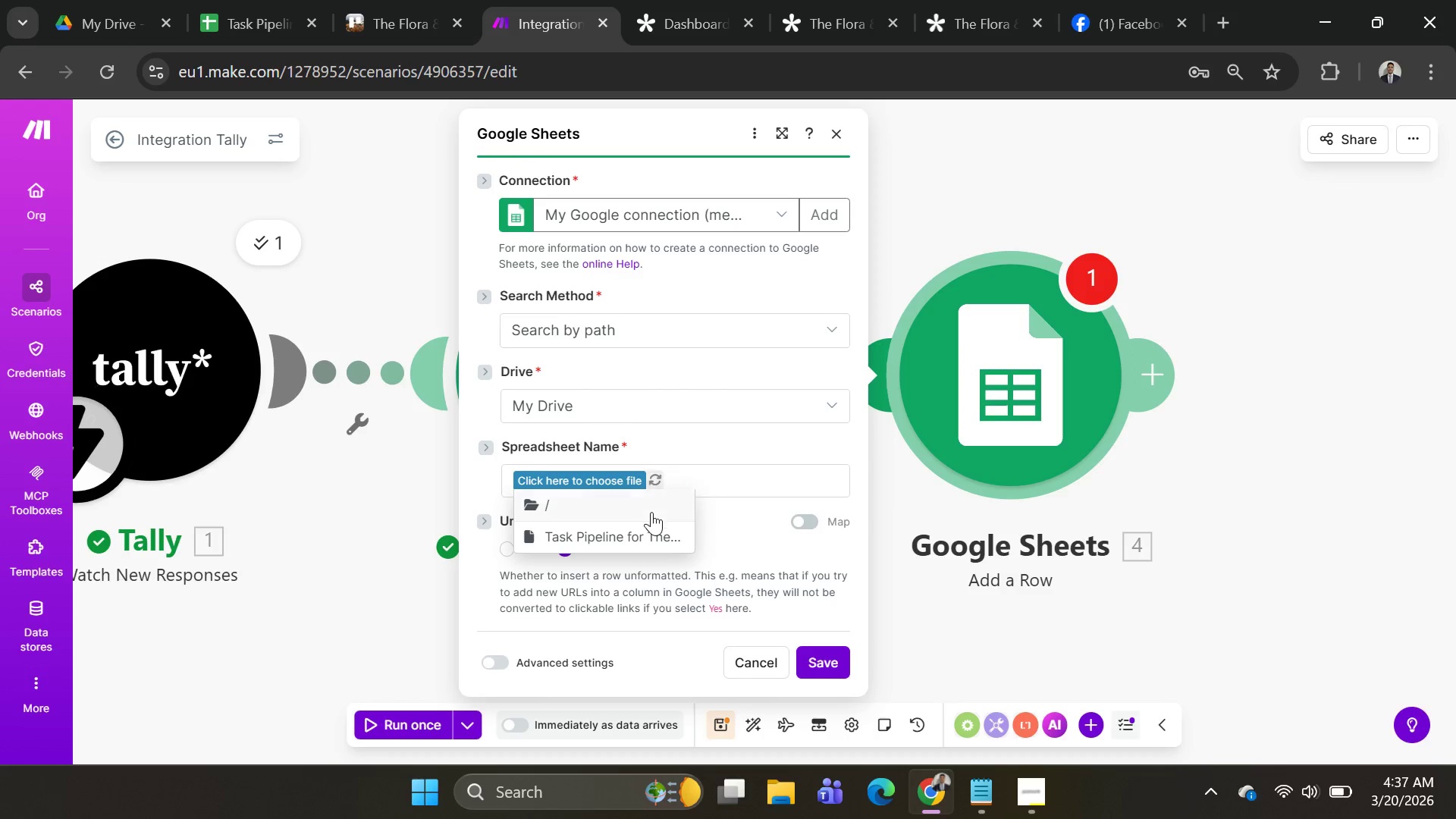 
left_click([651, 528])
 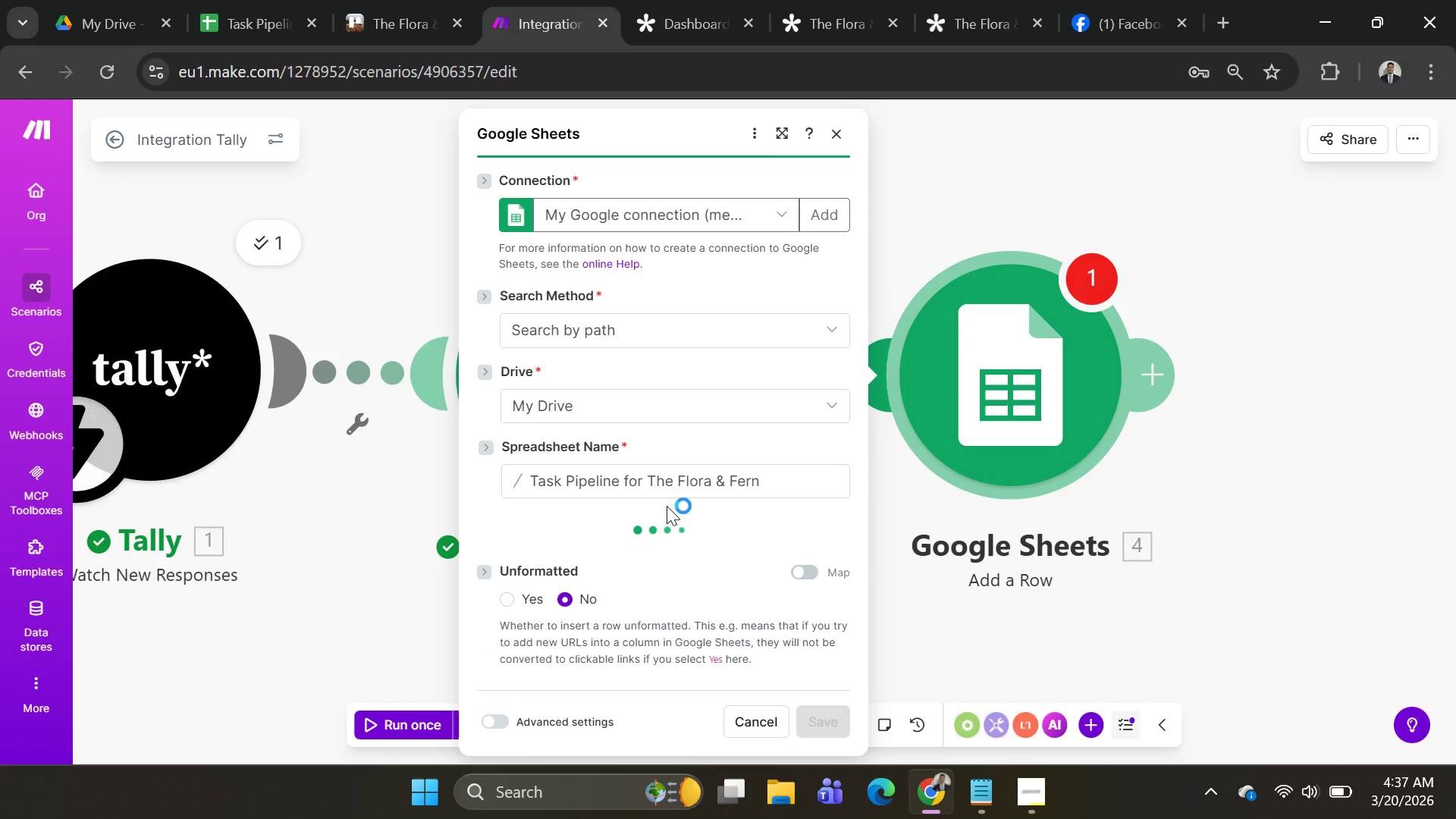 
scroll: coordinate [748, 491], scroll_direction: down, amount: 10.0
 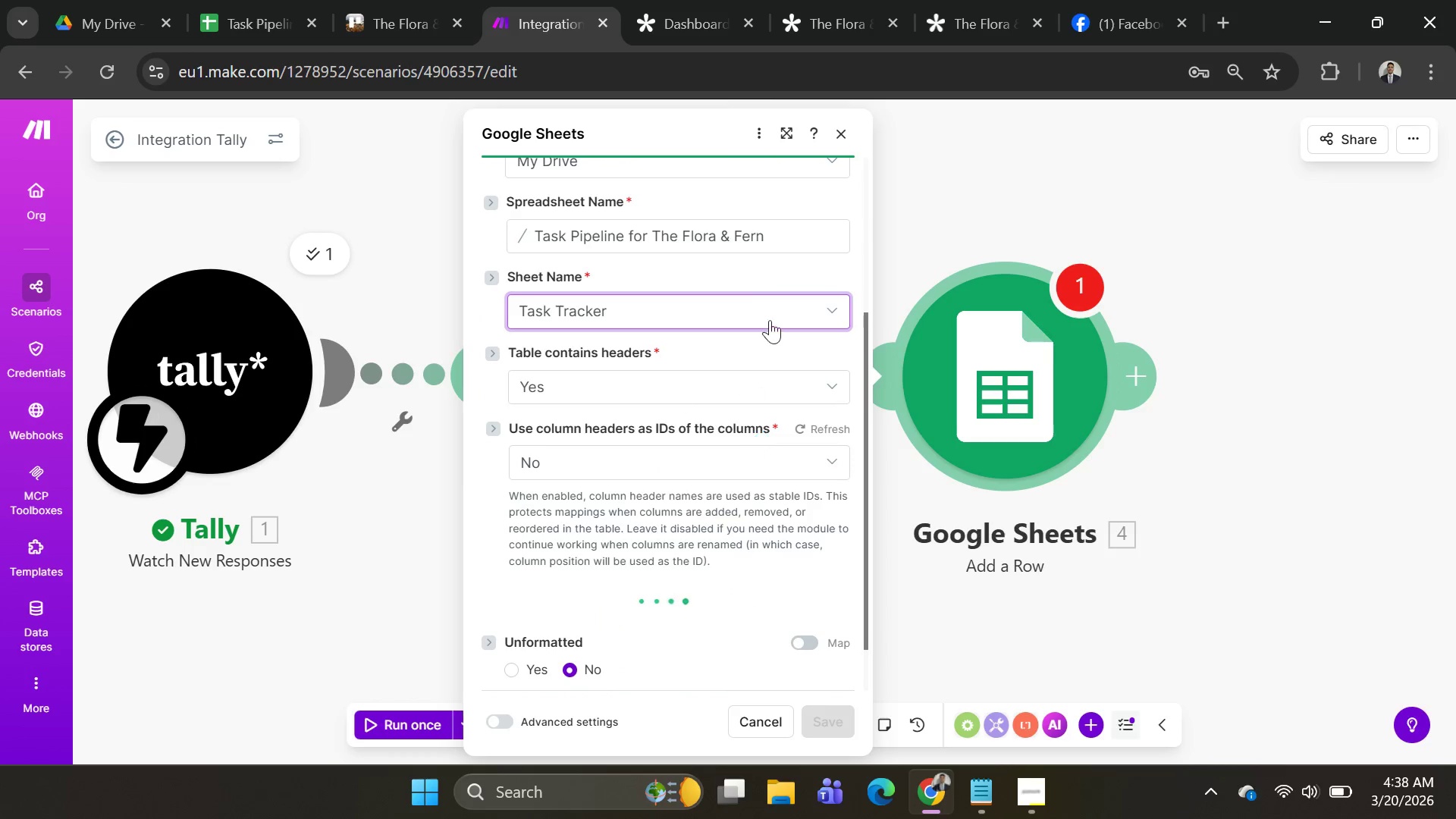 
scroll: coordinate [758, 383], scroll_direction: down, amount: 3.0
 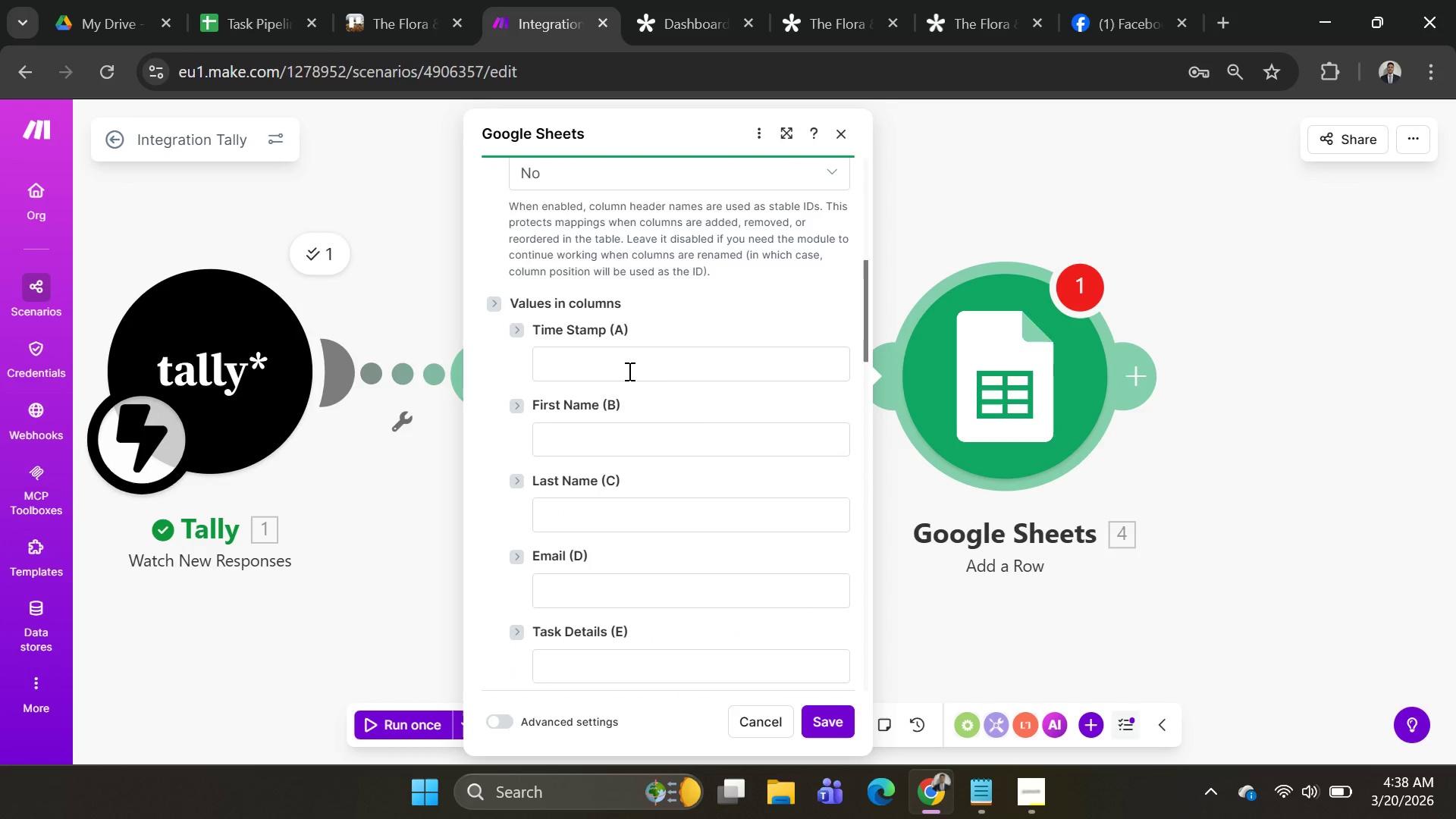 
left_click([628, 371])
 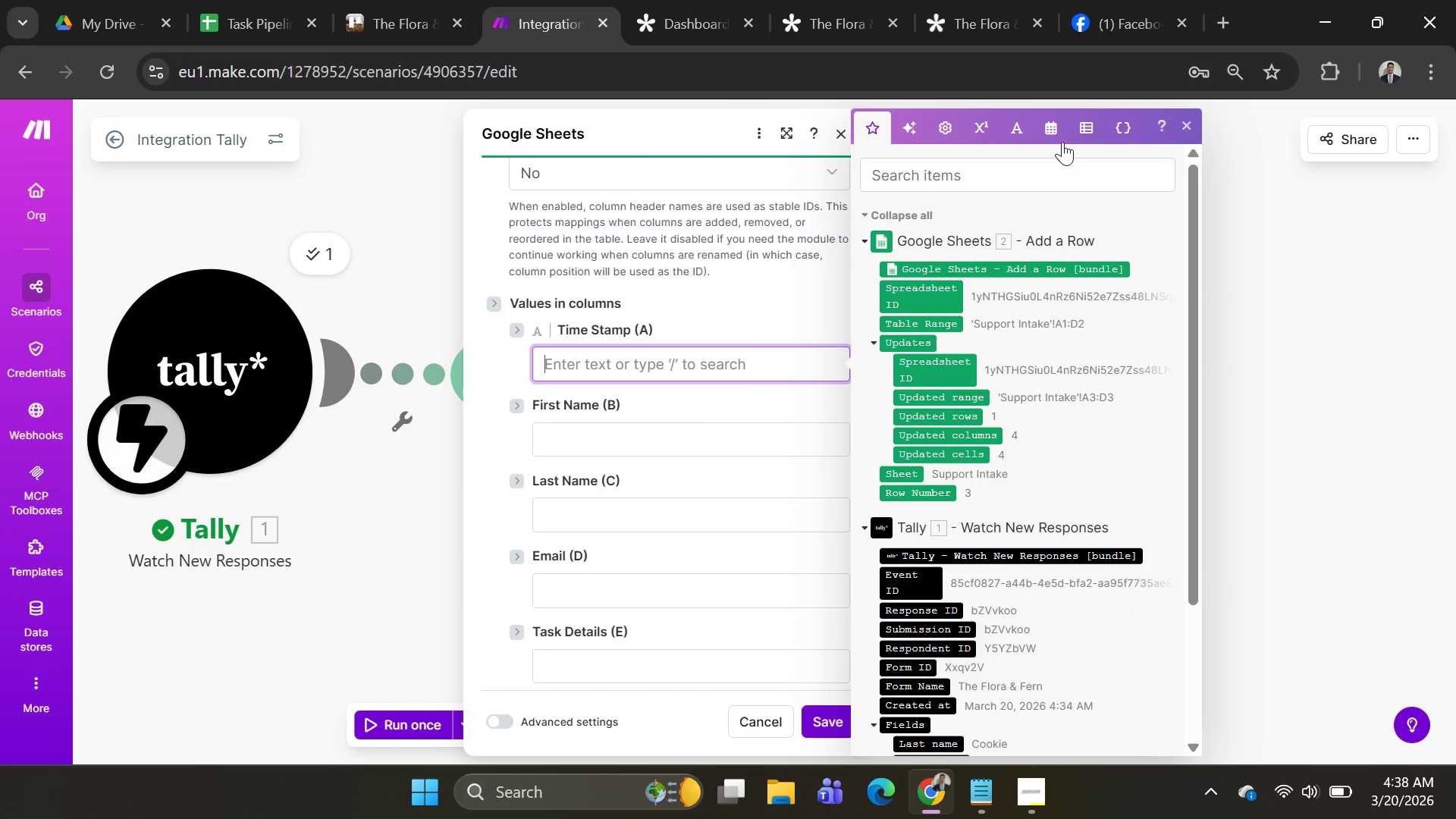 
left_click([1043, 132])
 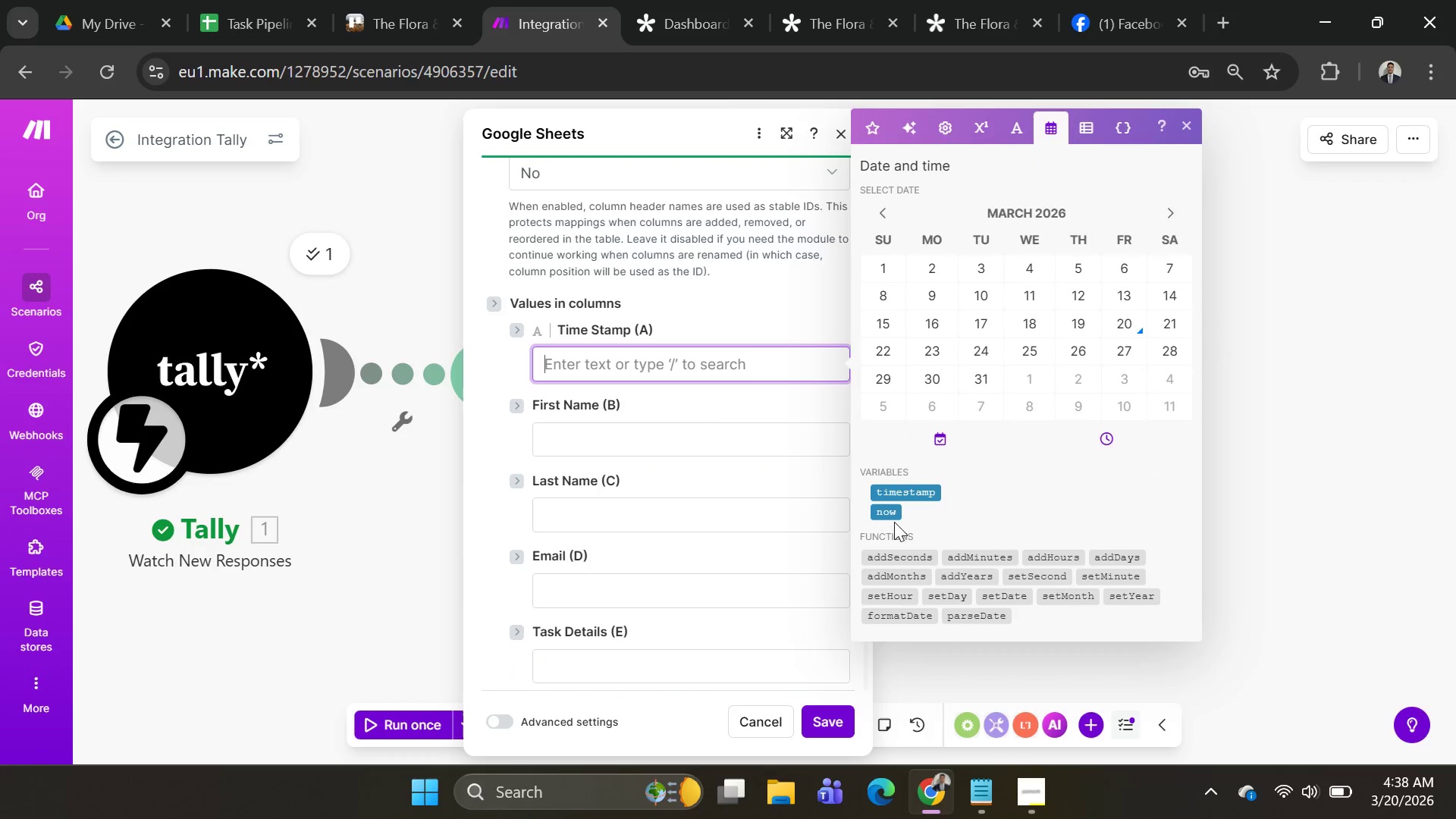 
left_click([881, 512])
 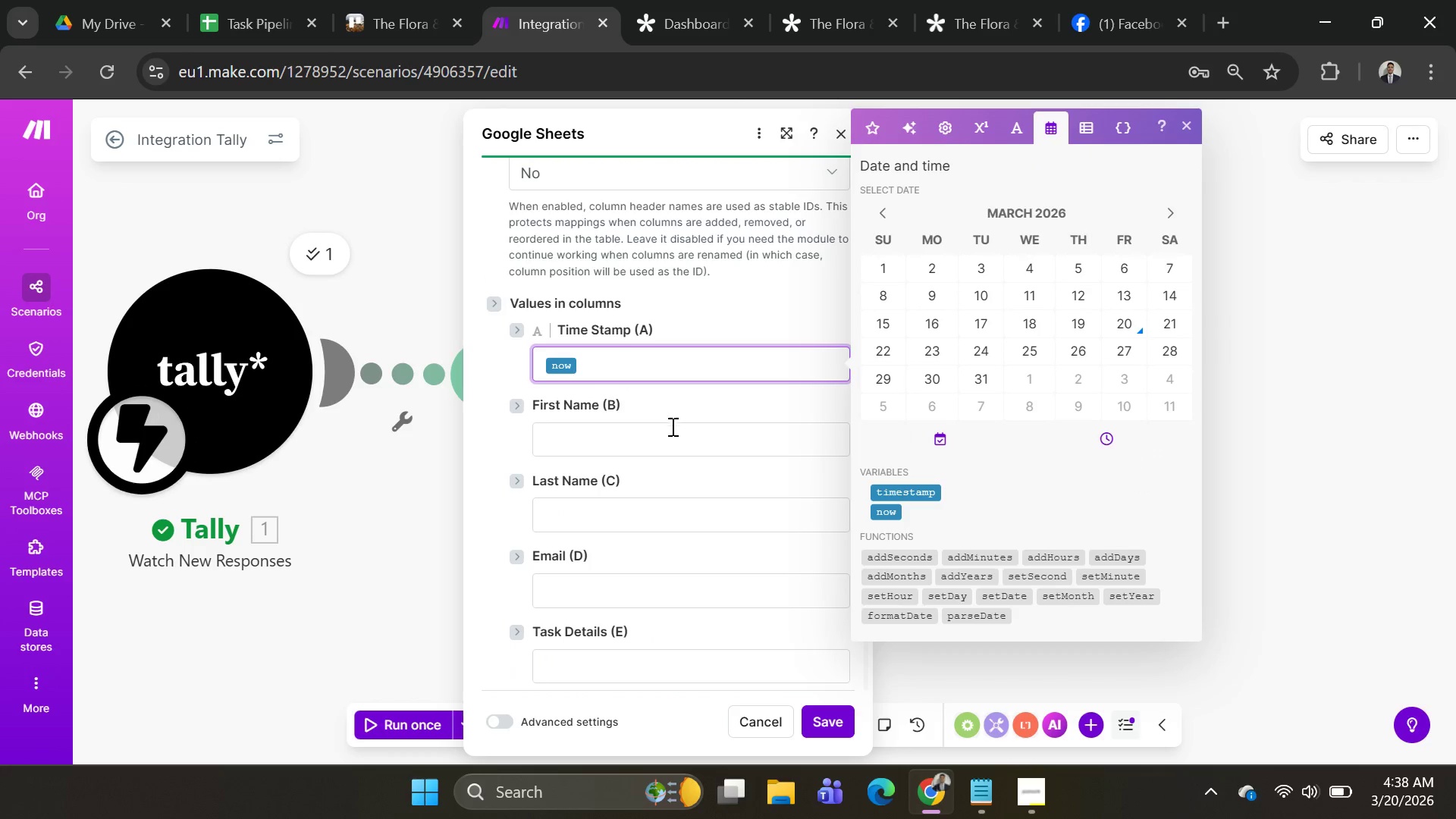 
left_click([669, 438])
 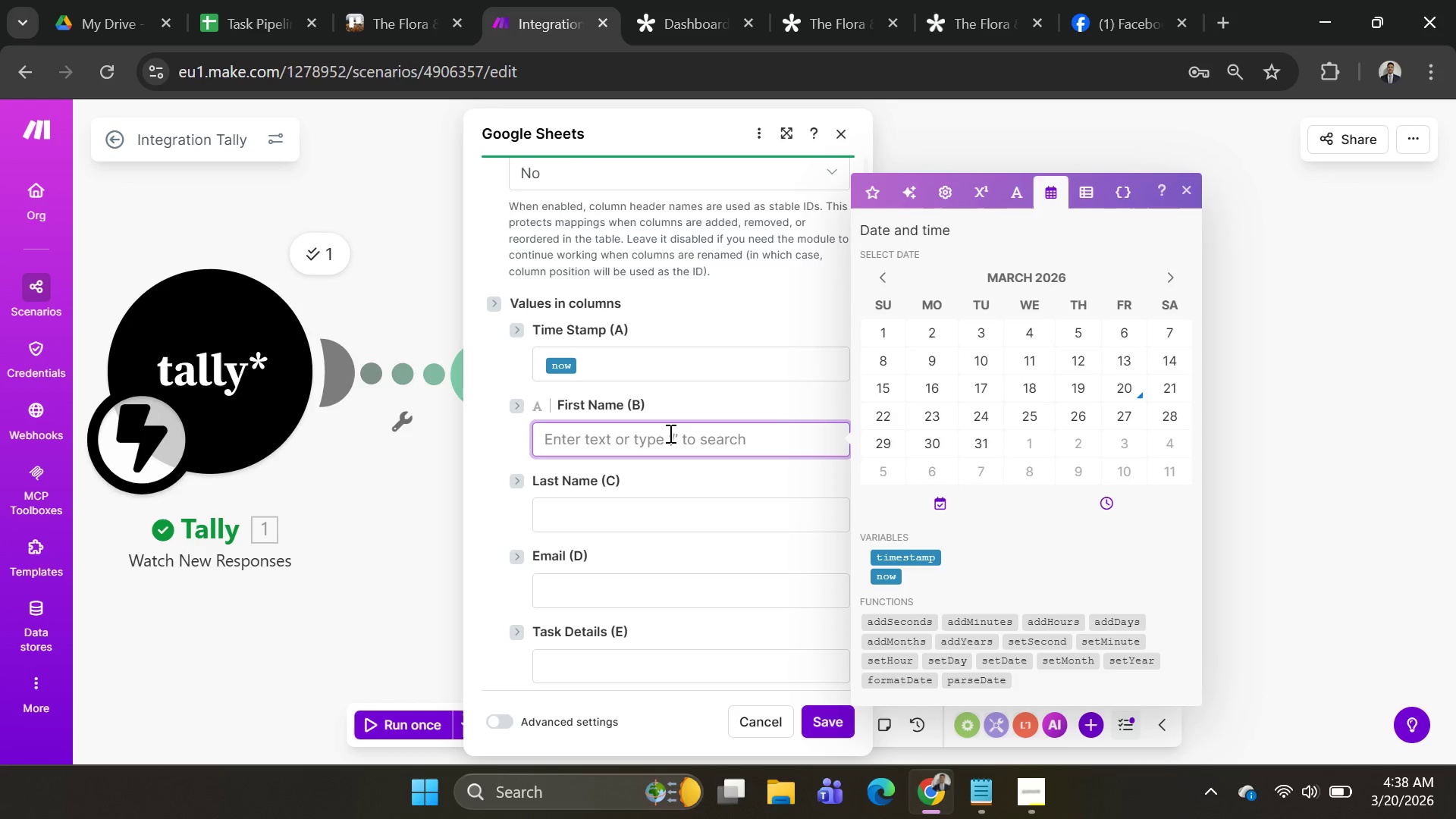 
left_click([874, 202])
 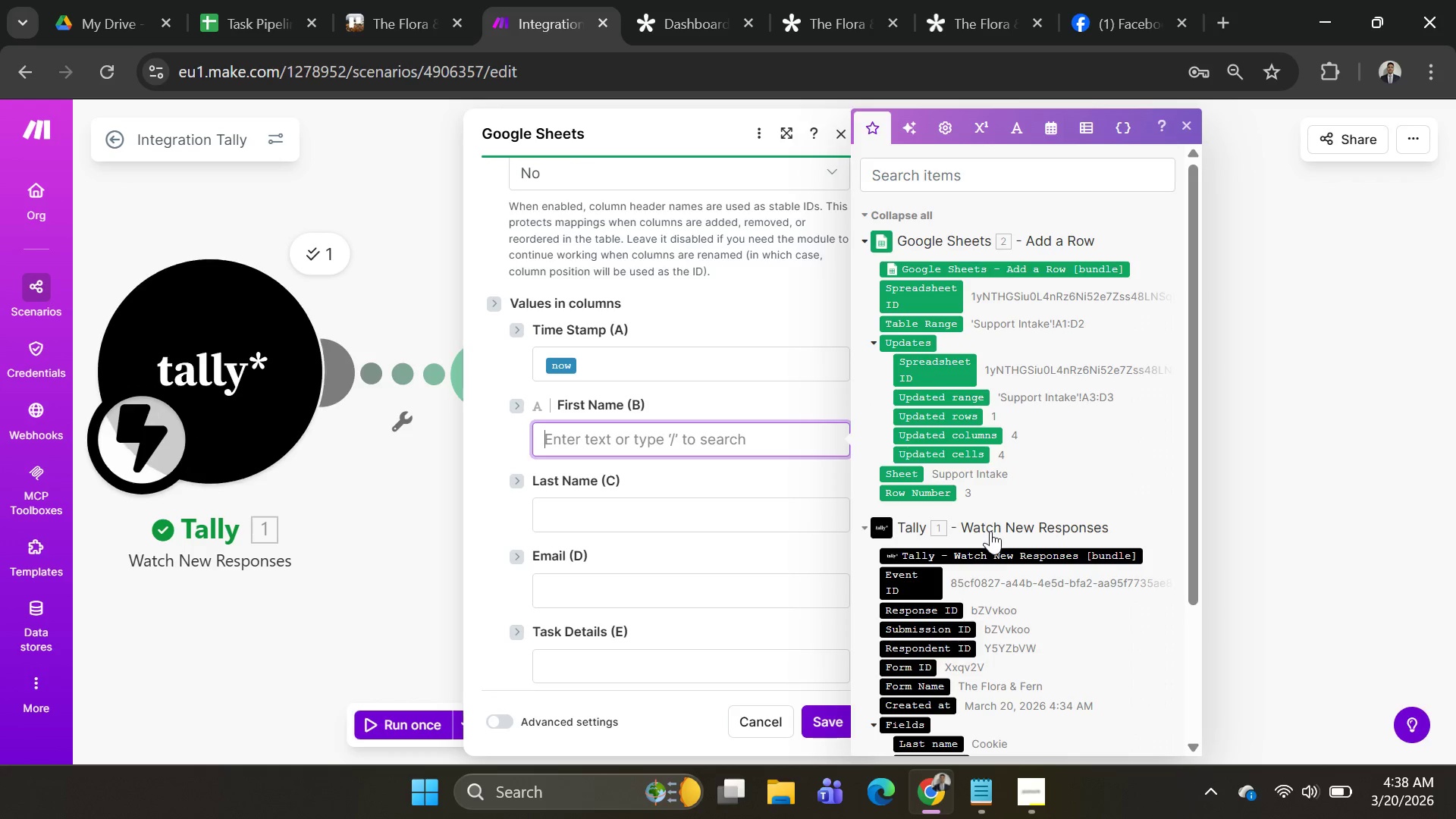 
scroll: coordinate [996, 526], scroll_direction: down, amount: 2.0
 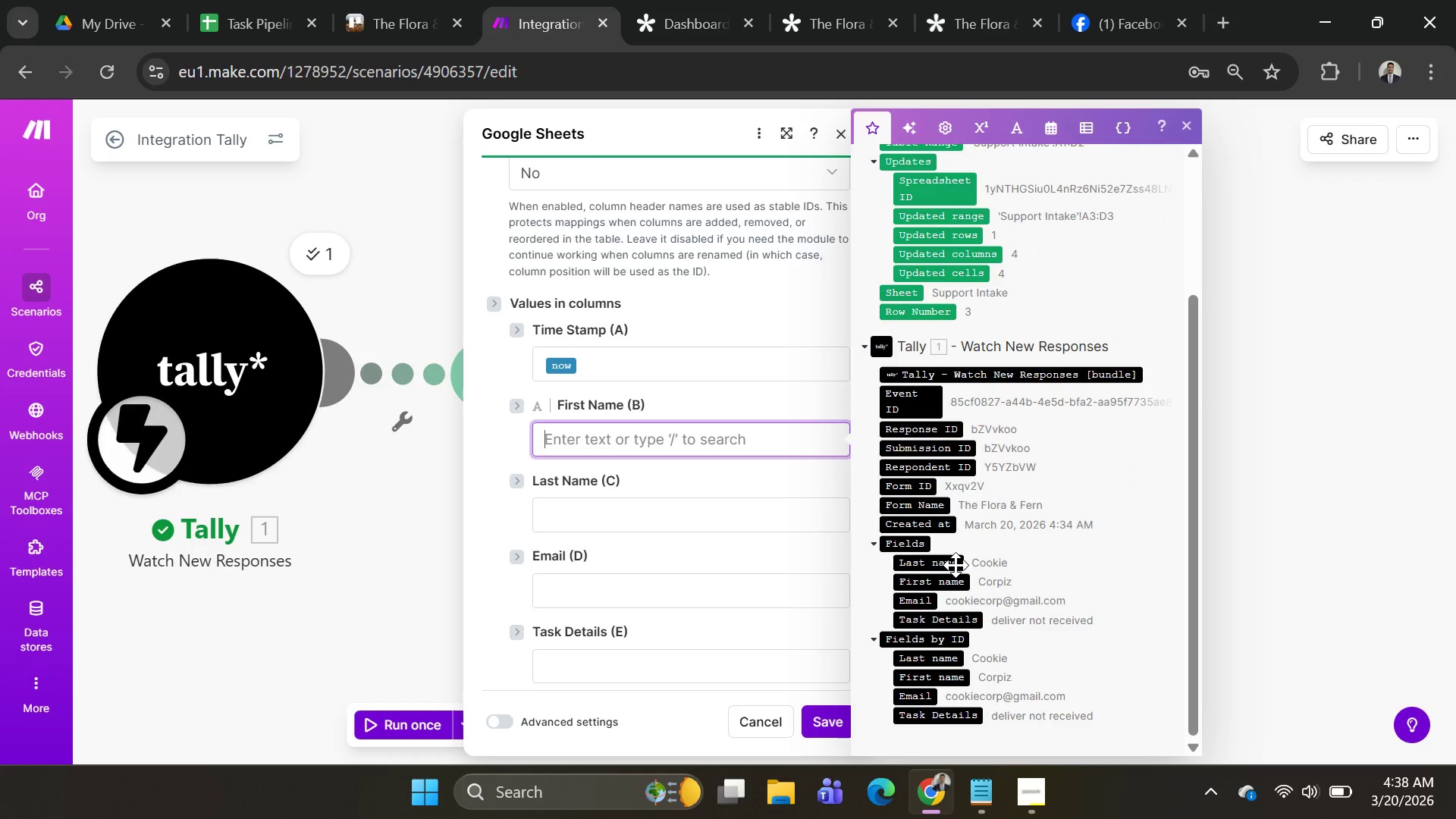 
wait(8.47)
 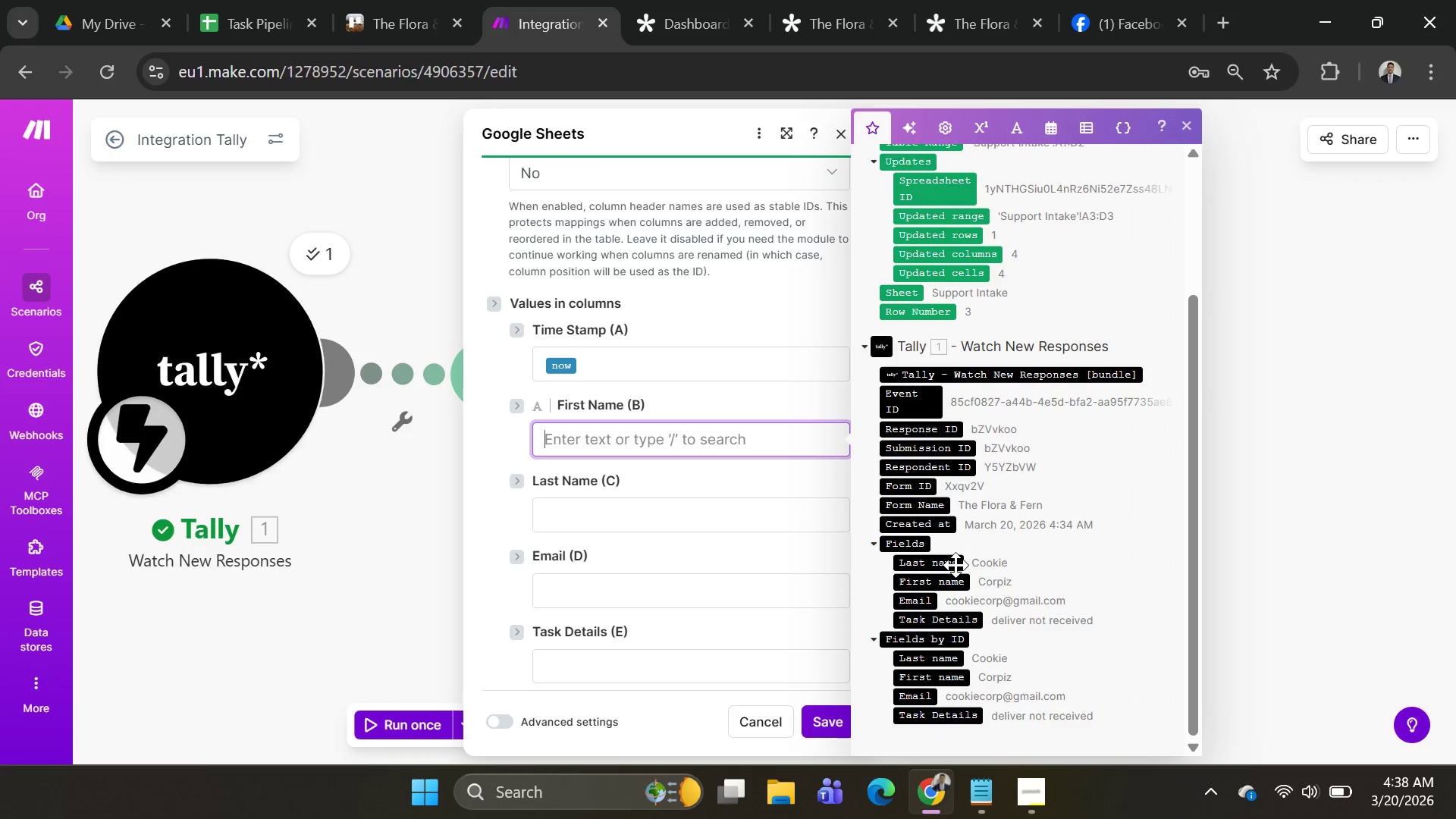 
left_click([957, 579])
 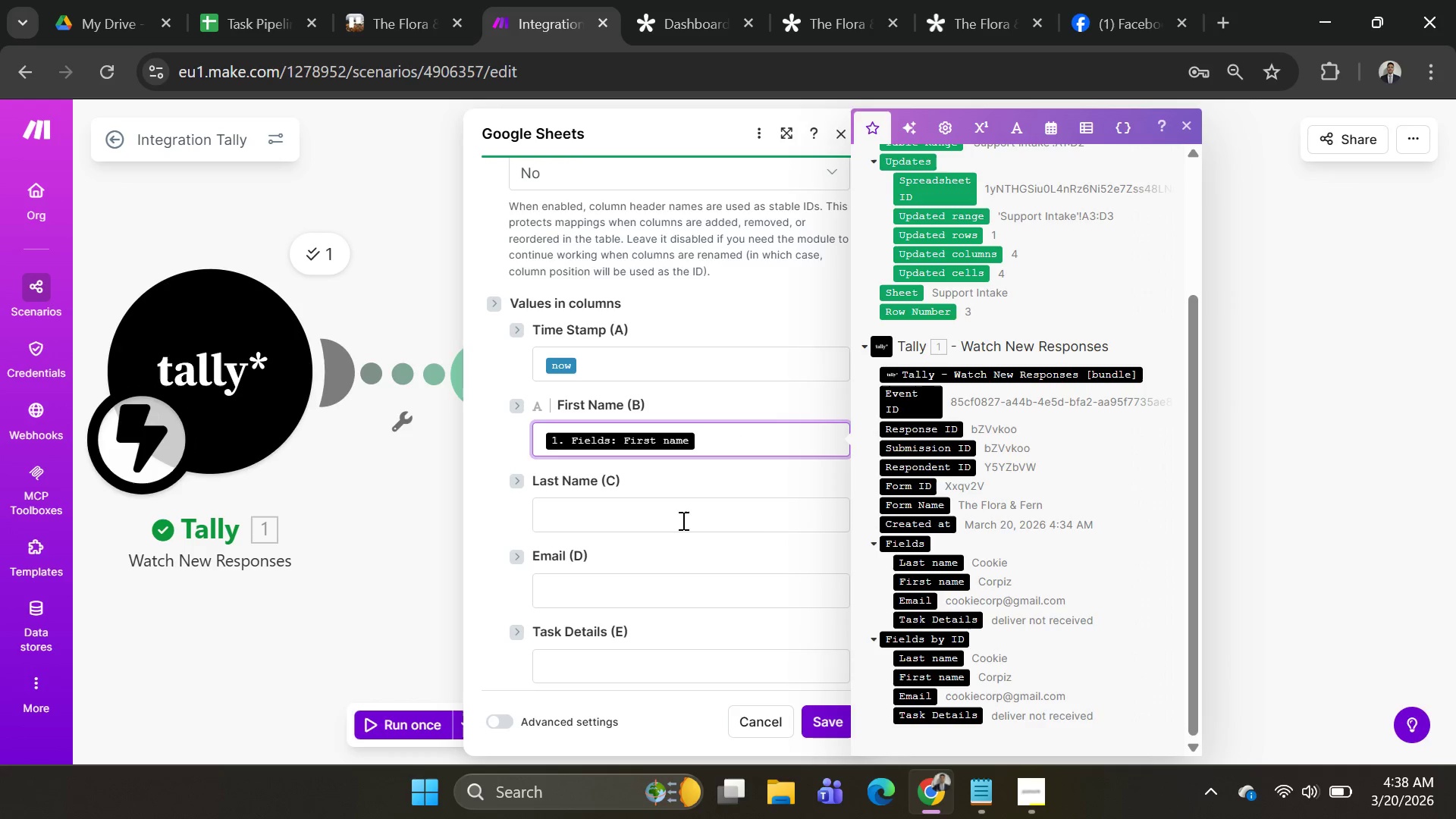 
wait(5.42)
 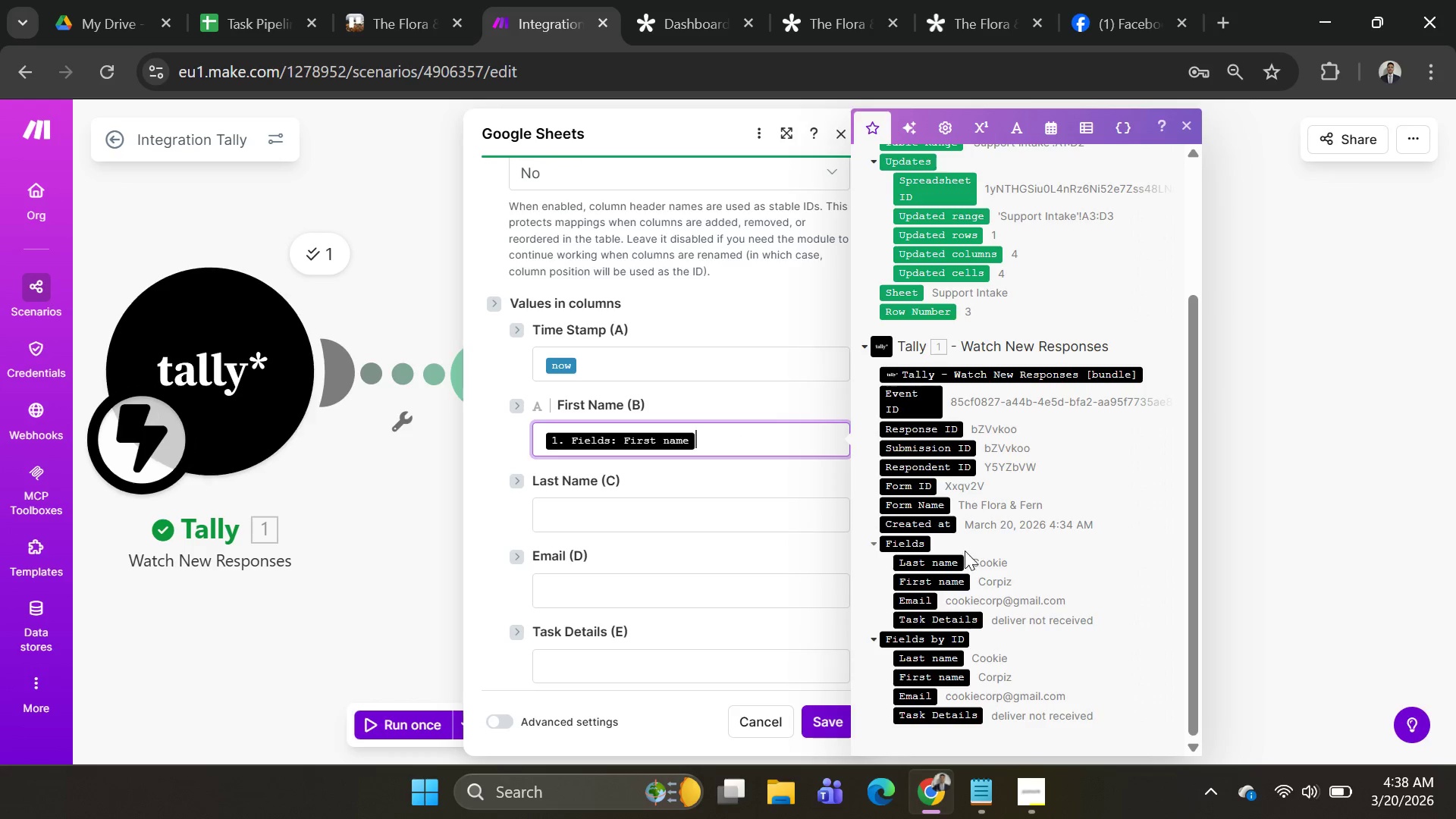 
left_click([930, 563])
 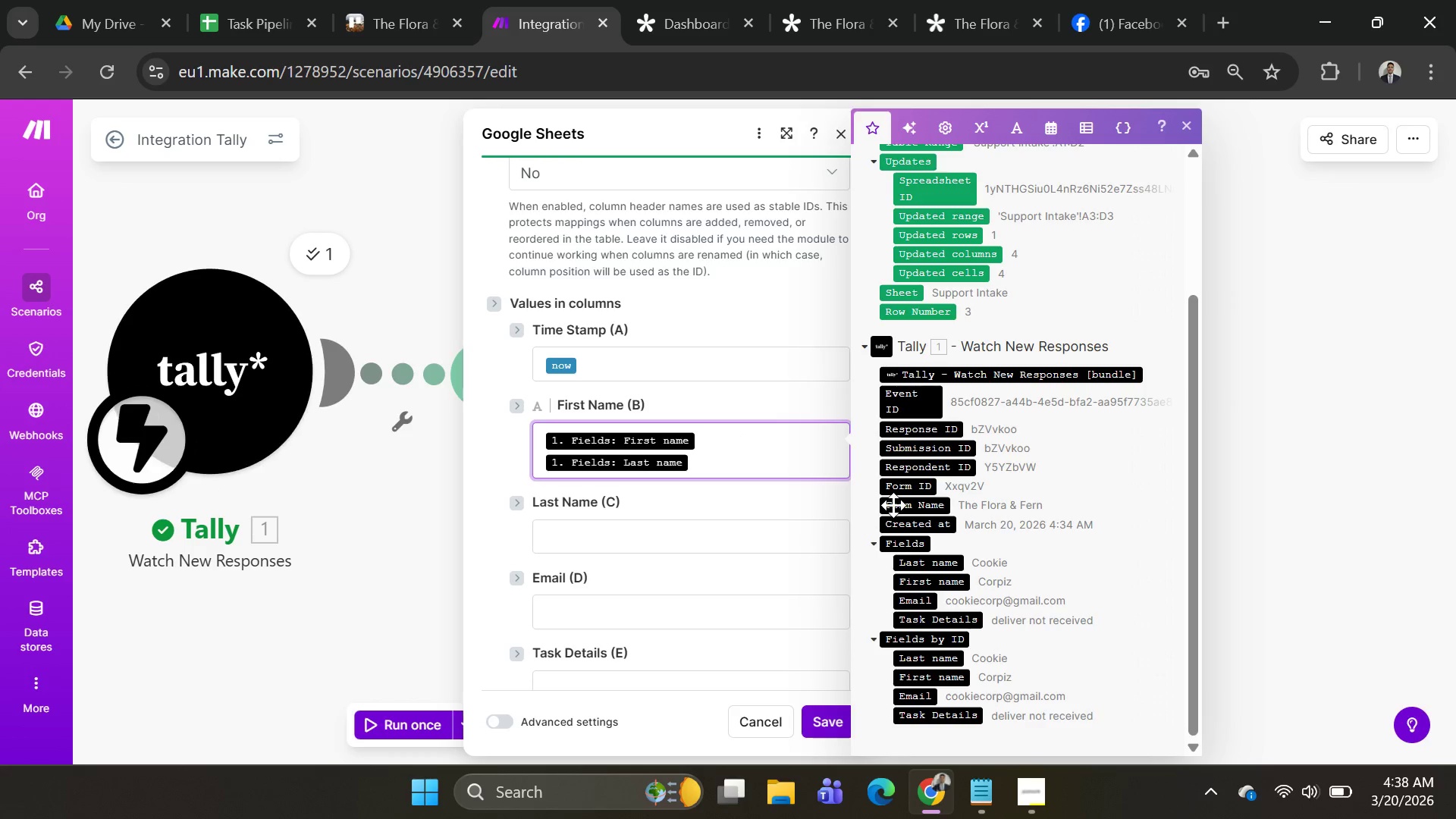 
key(Backspace)
 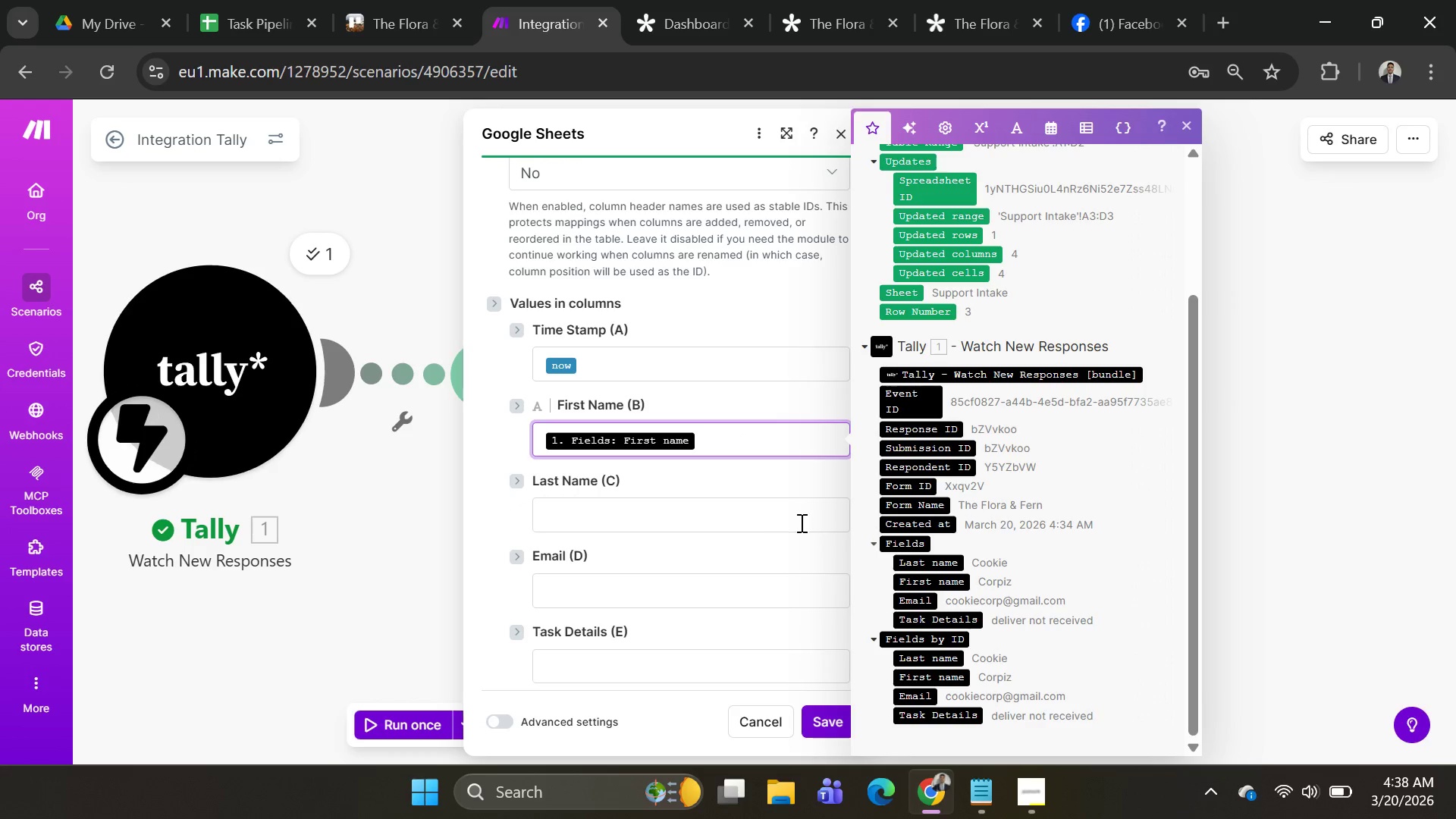 
left_click([758, 518])
 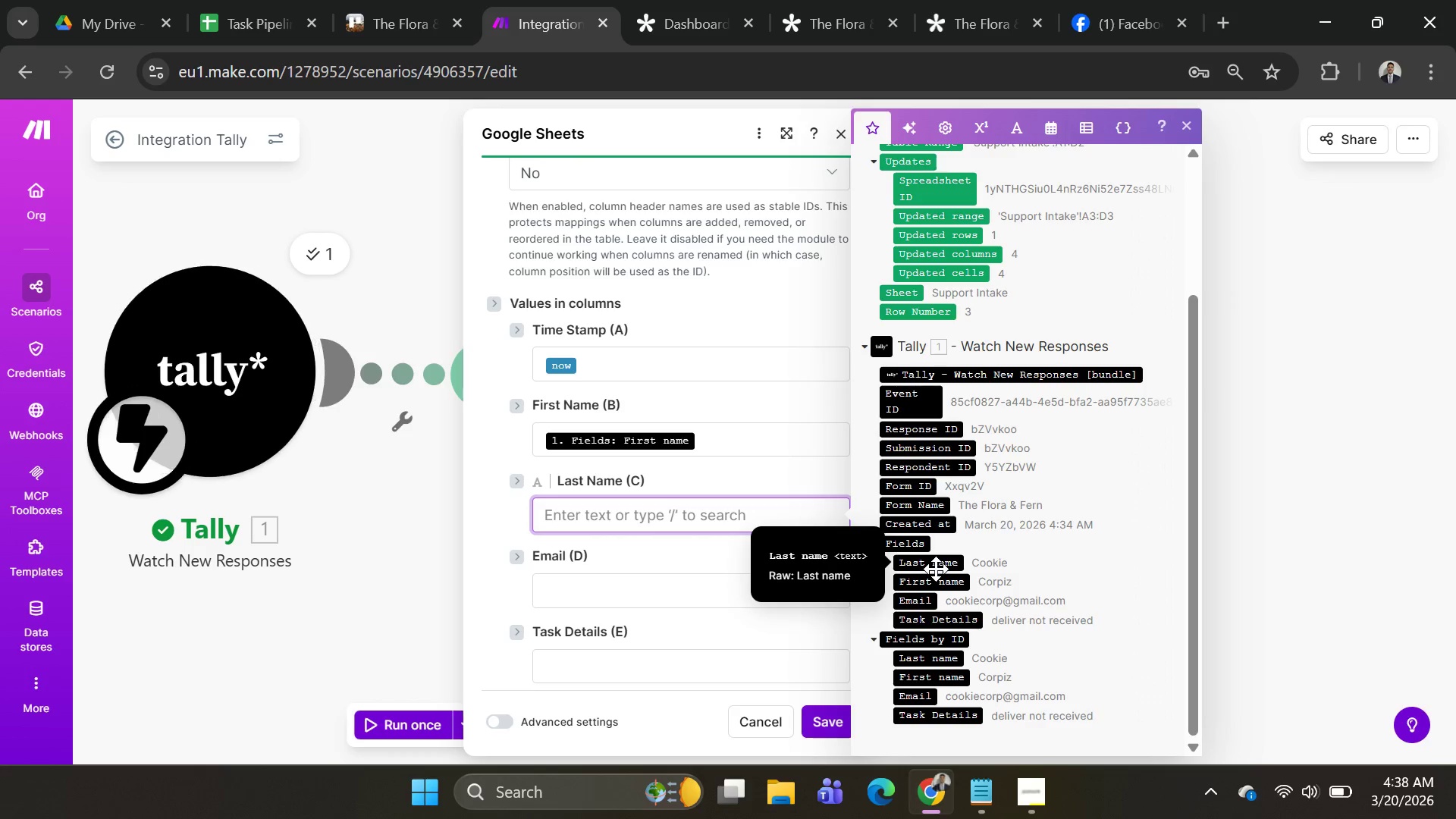 
wait(5.55)
 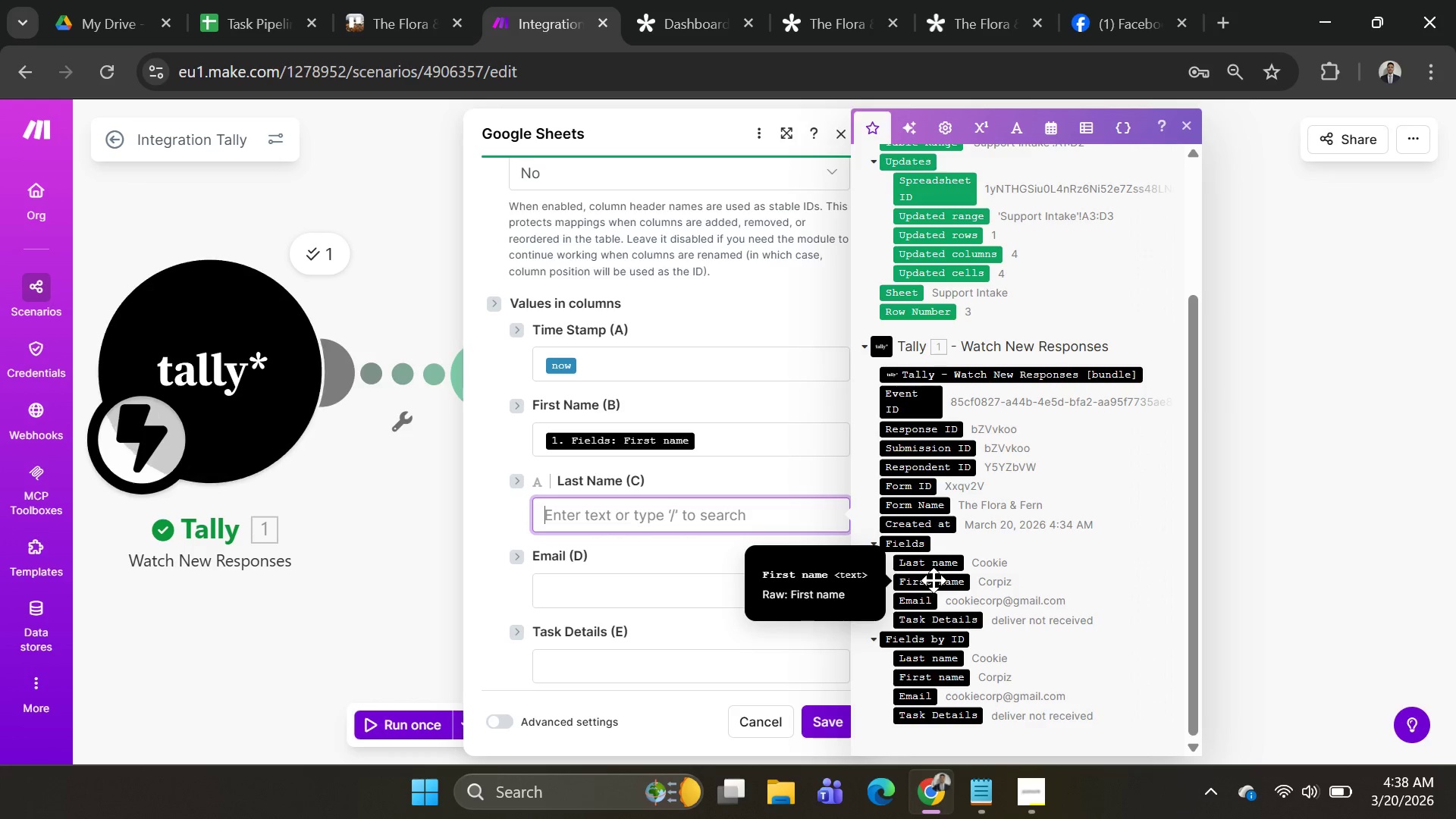 
left_click([941, 566])
 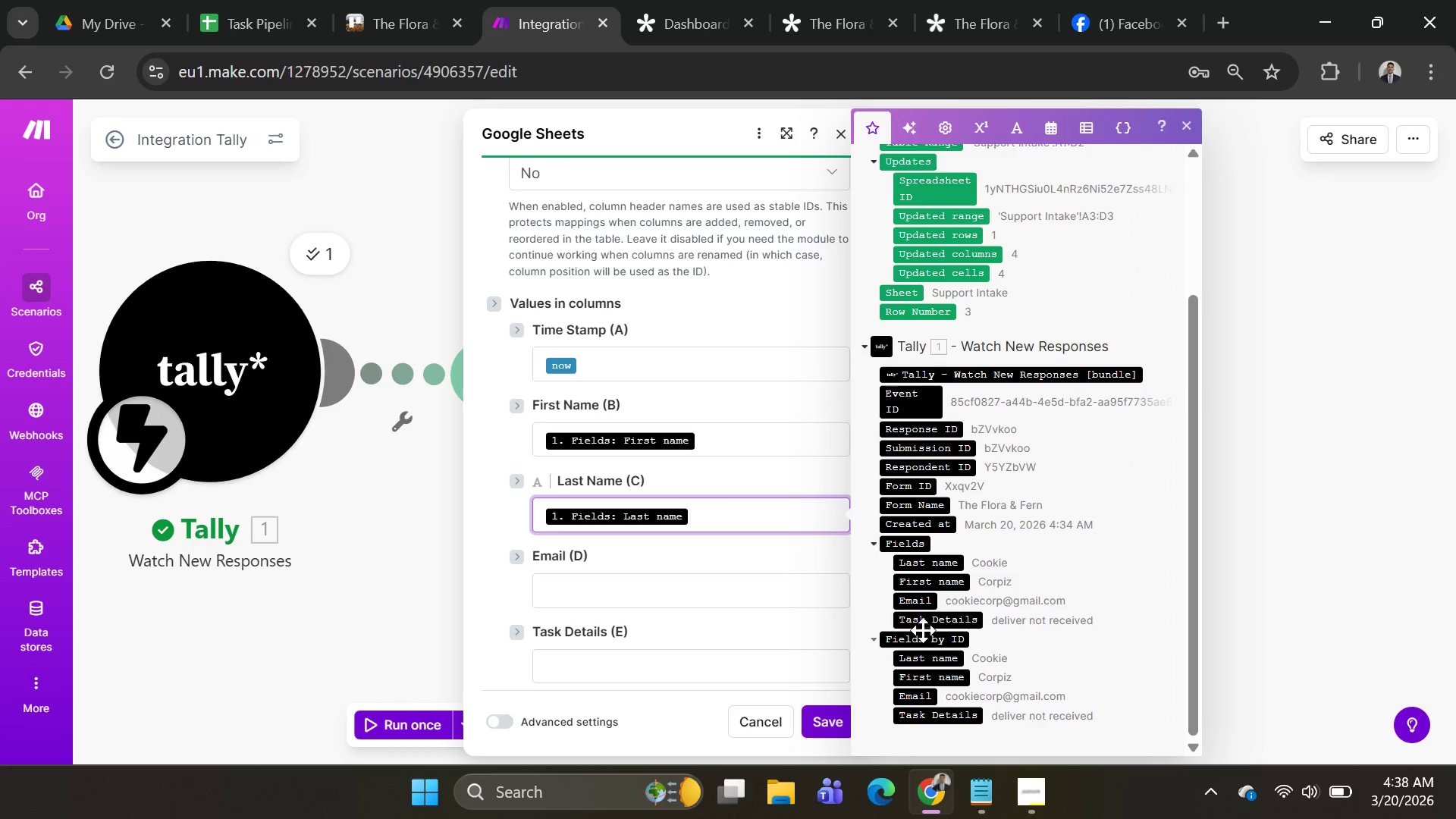 
left_click([732, 594])
 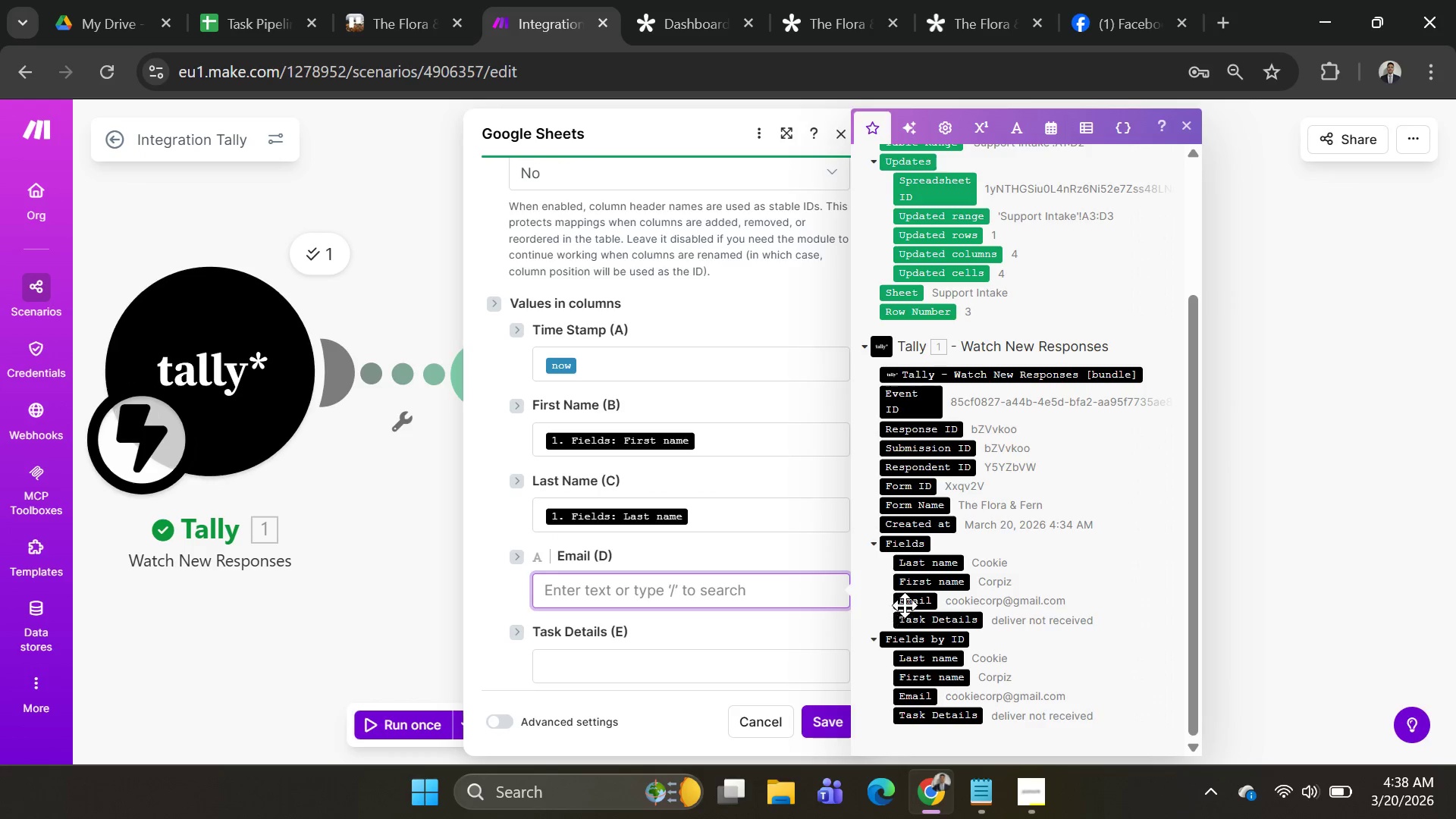 
left_click([905, 604])
 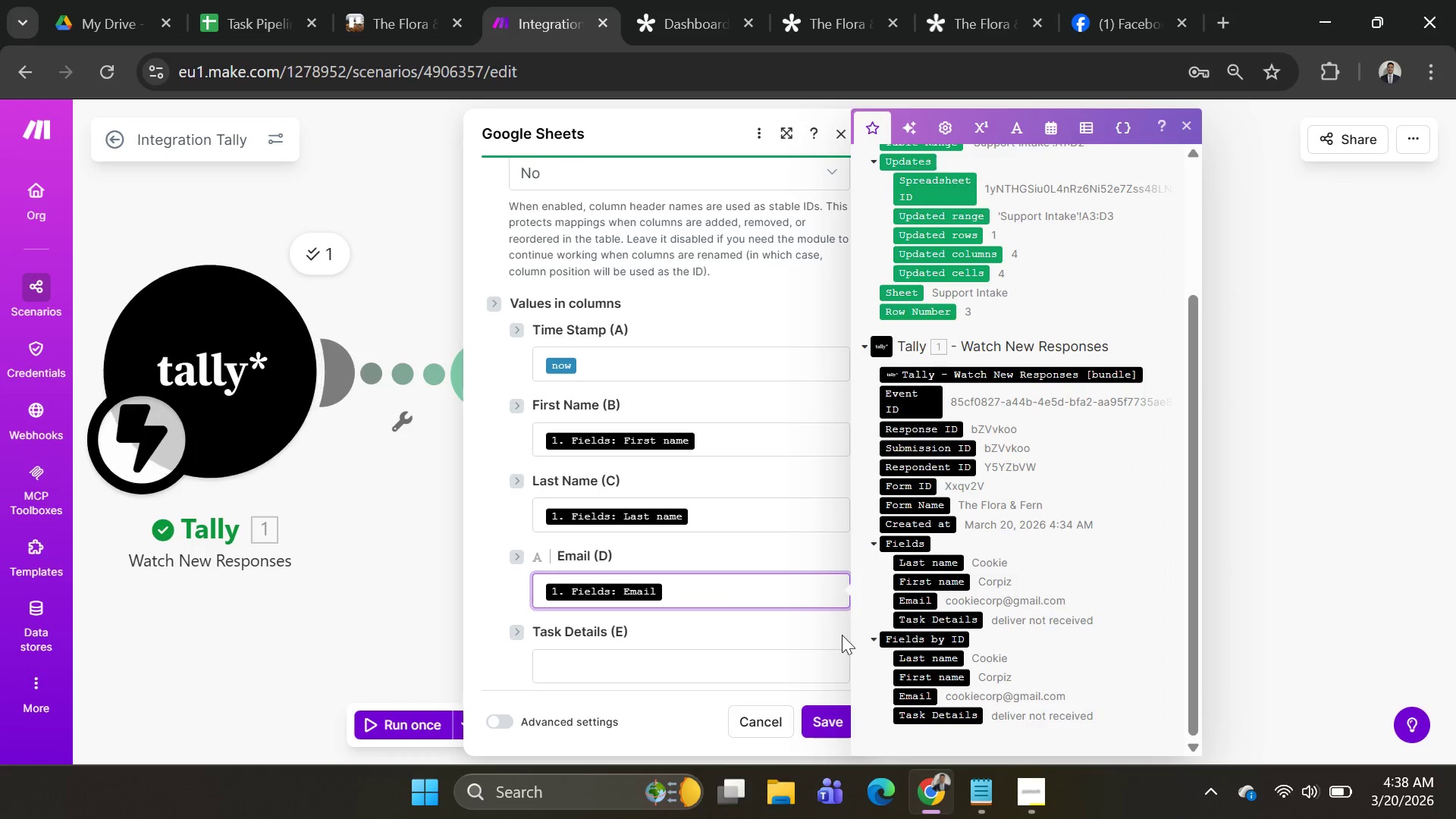 
left_click([722, 671])
 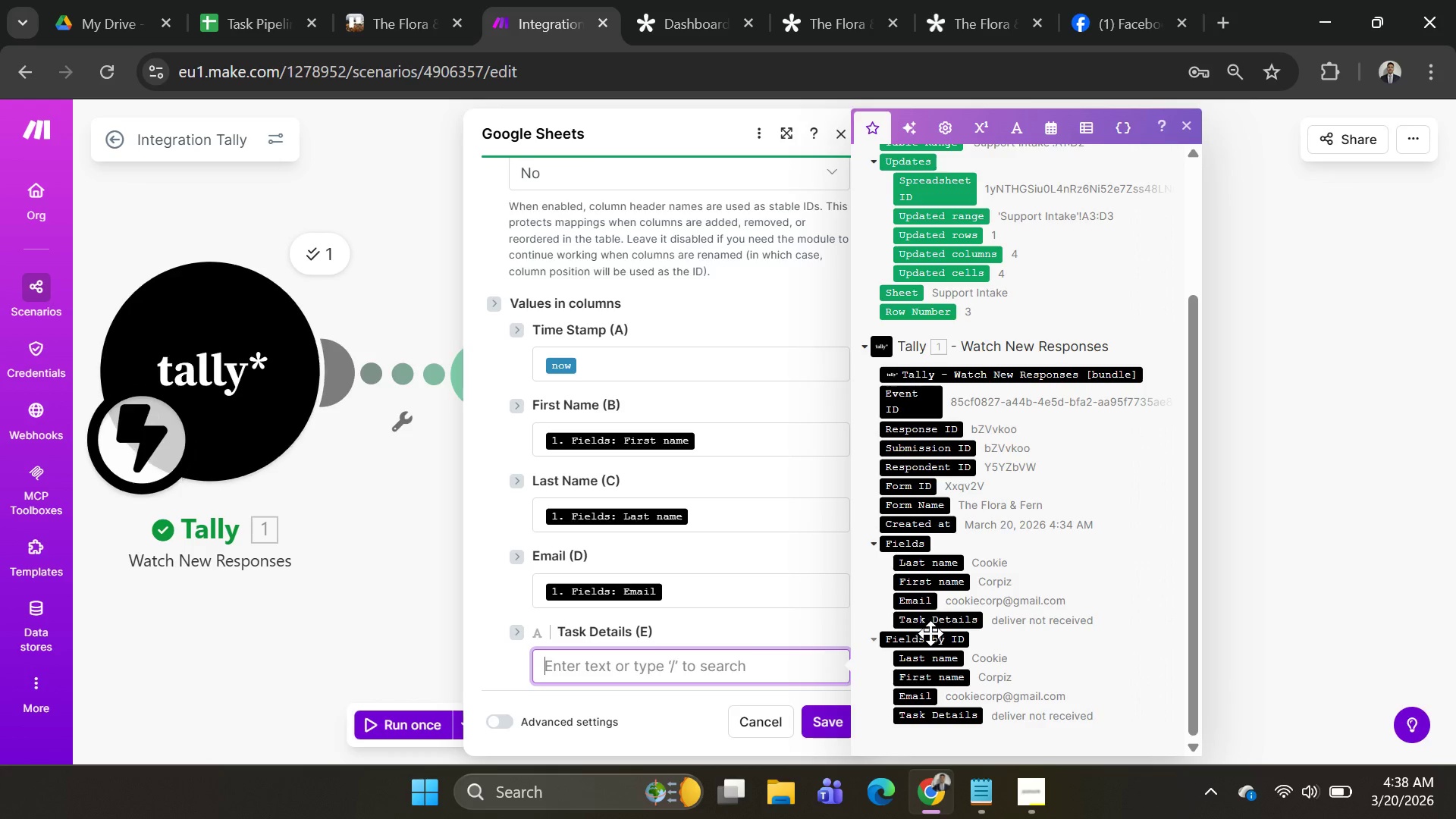 
left_click([930, 624])
 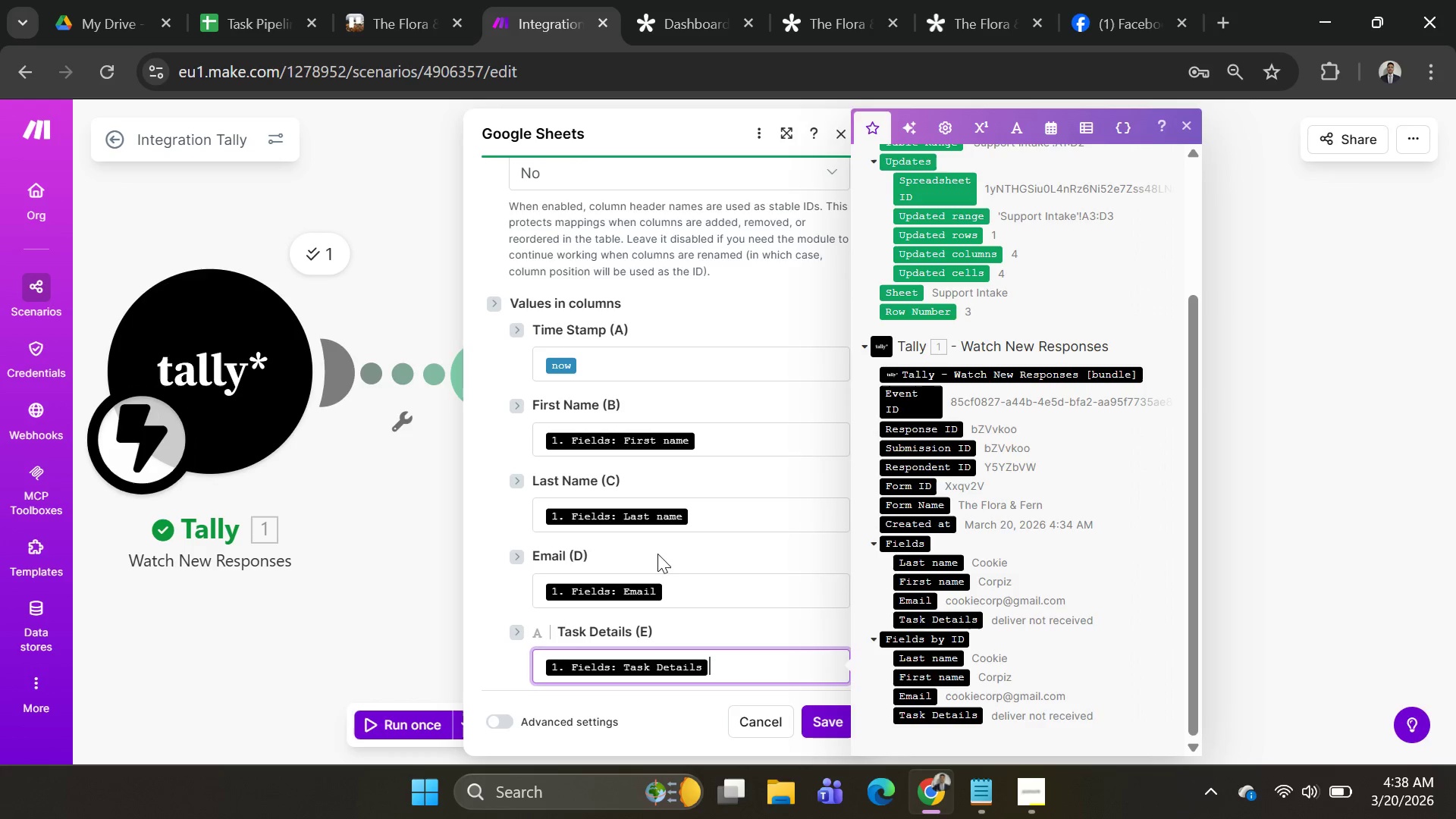 
scroll: coordinate [570, 532], scroll_direction: down, amount: 3.0
 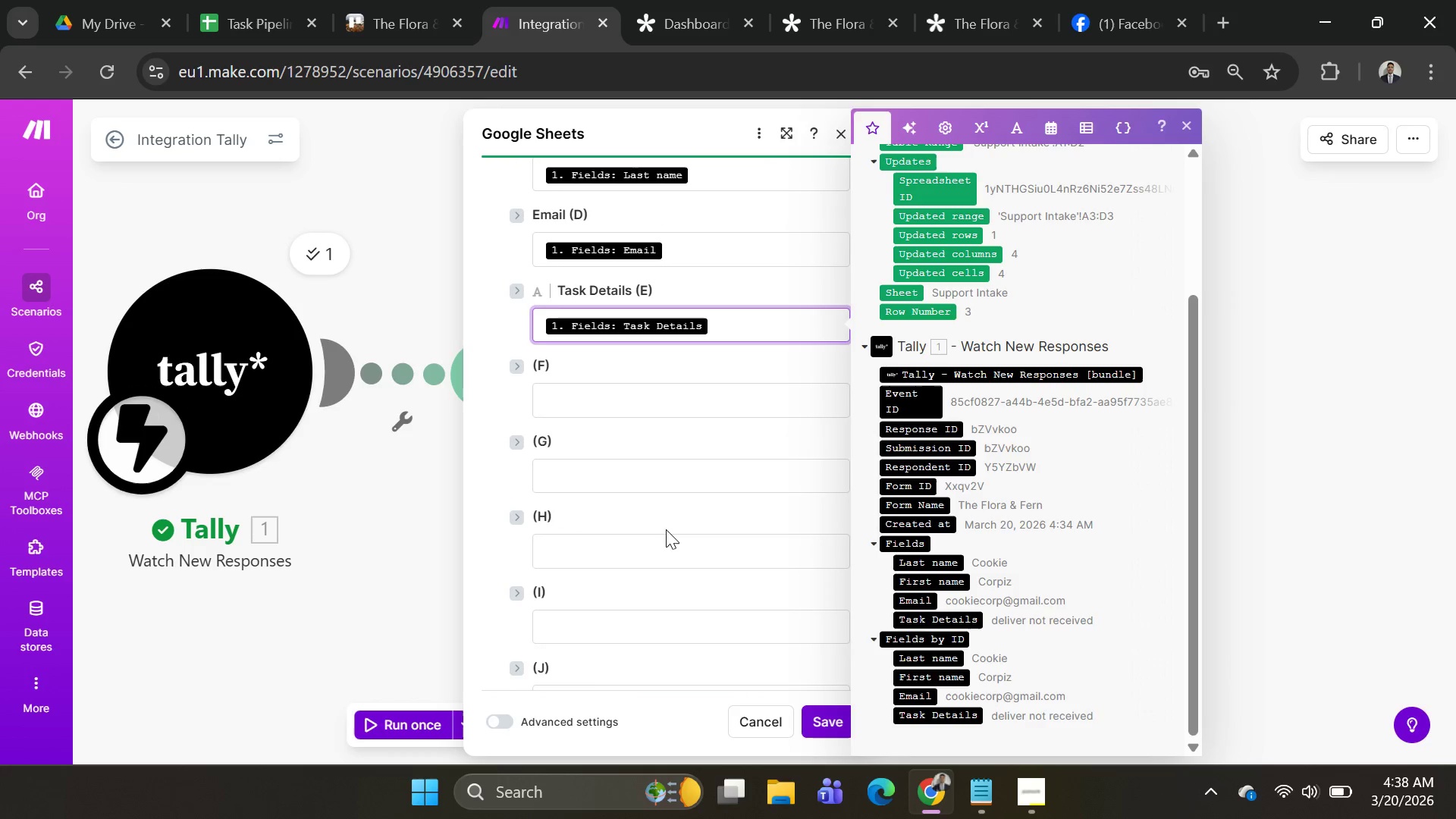 
scroll: coordinate [756, 567], scroll_direction: up, amount: 3.0
 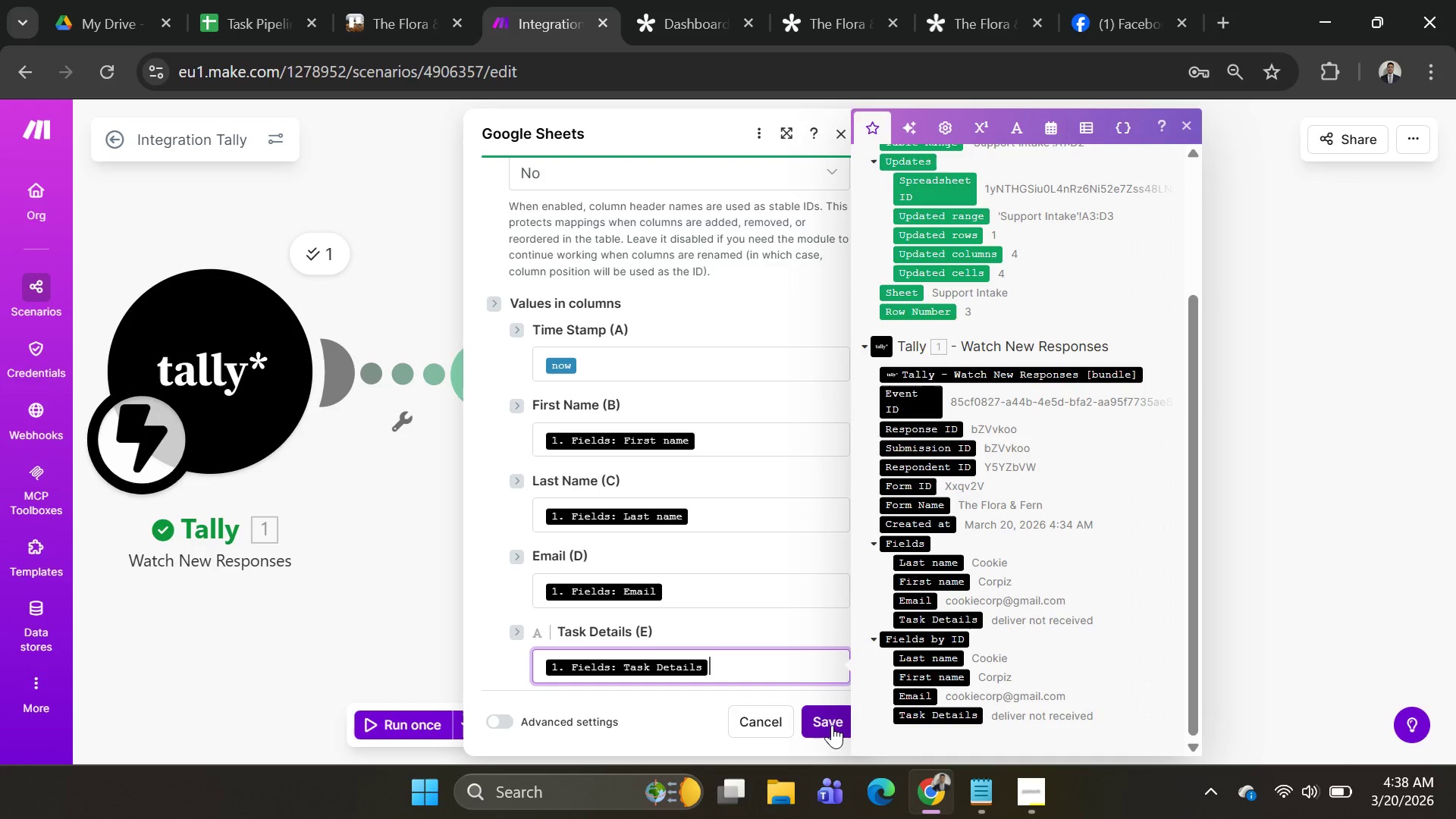 
left_click([832, 725])
 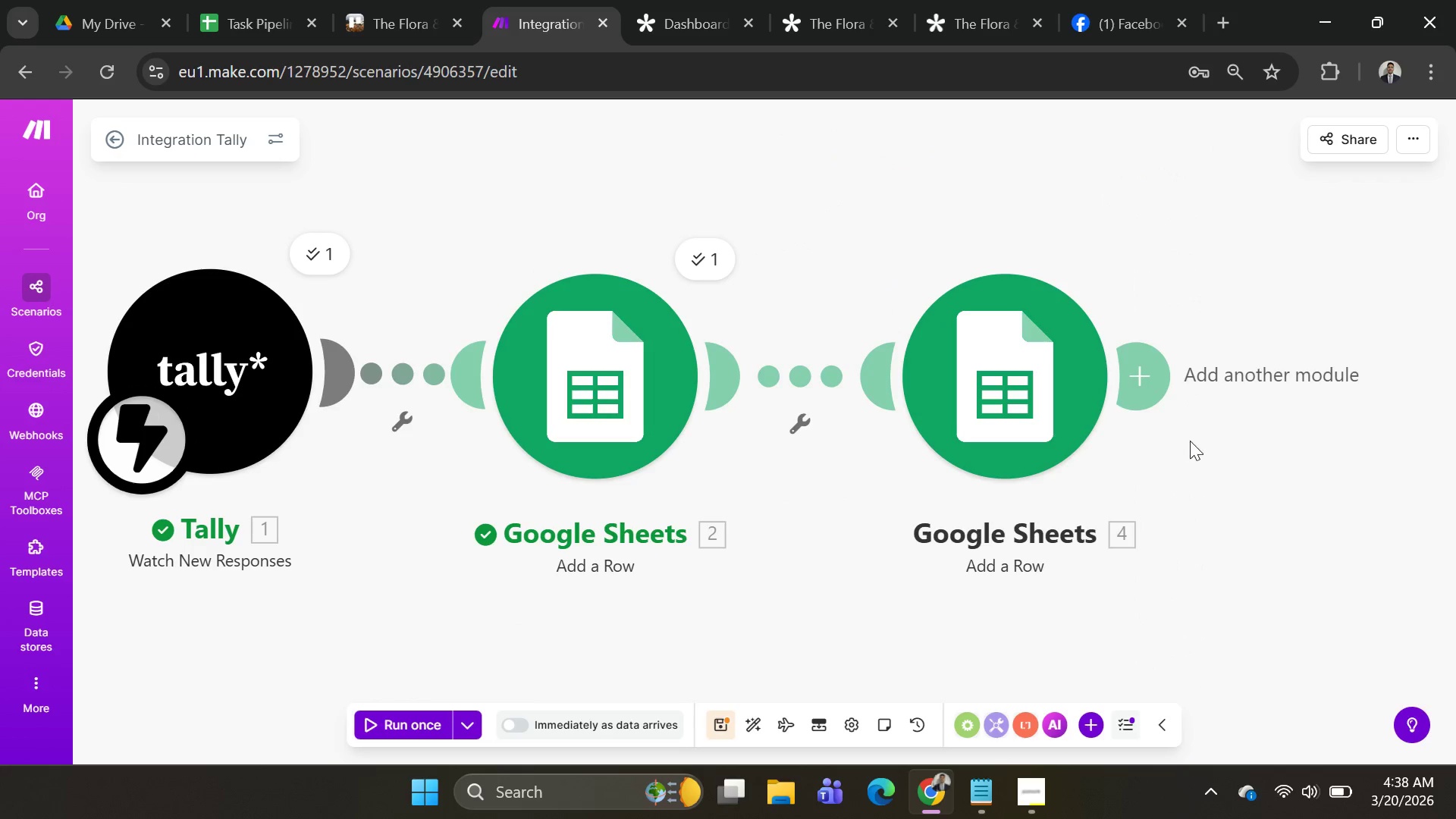 
scroll: coordinate [1015, 431], scroll_direction: down, amount: 4.0
 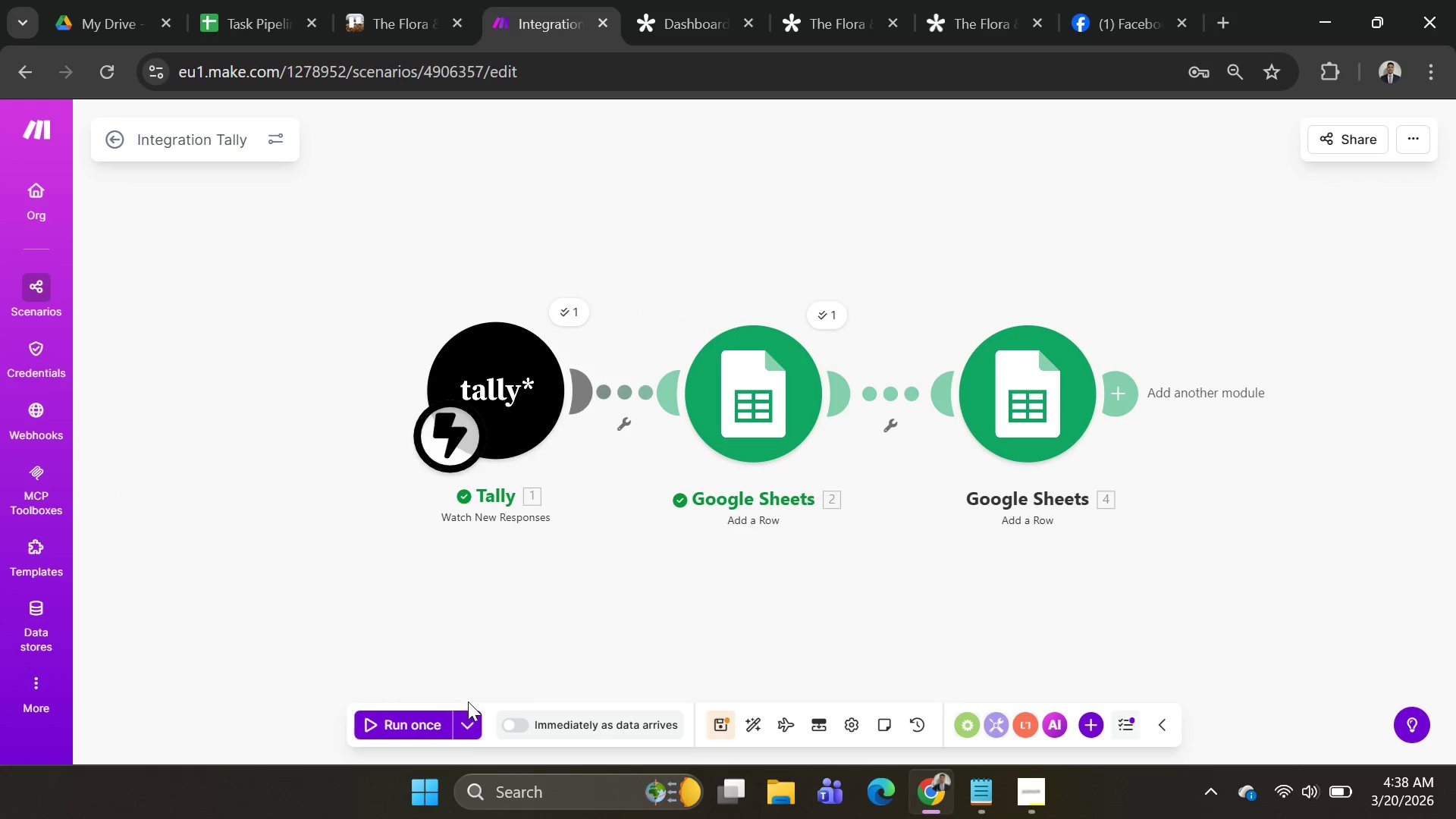 
left_click([465, 723])
 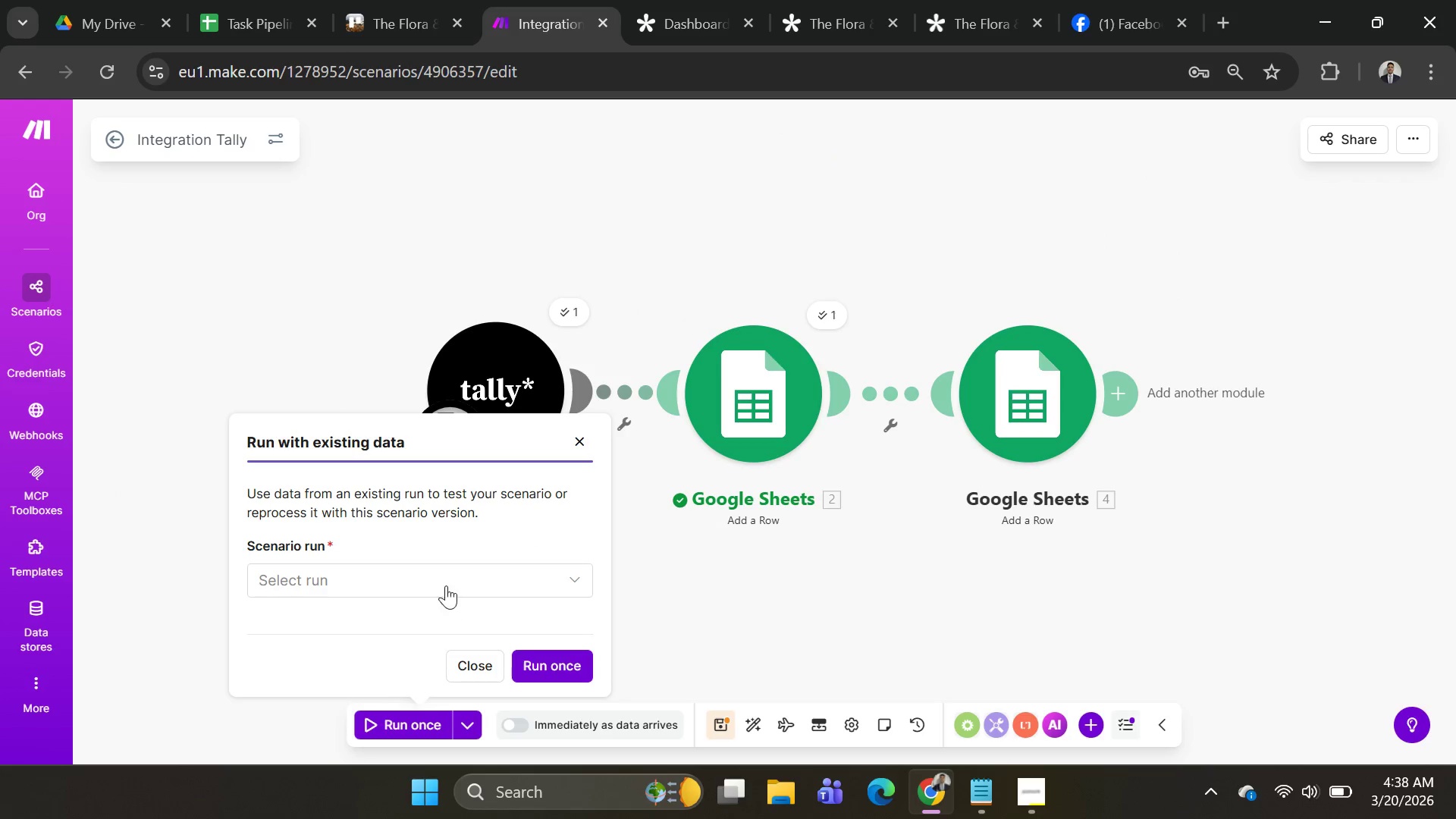 
left_click([445, 582])
 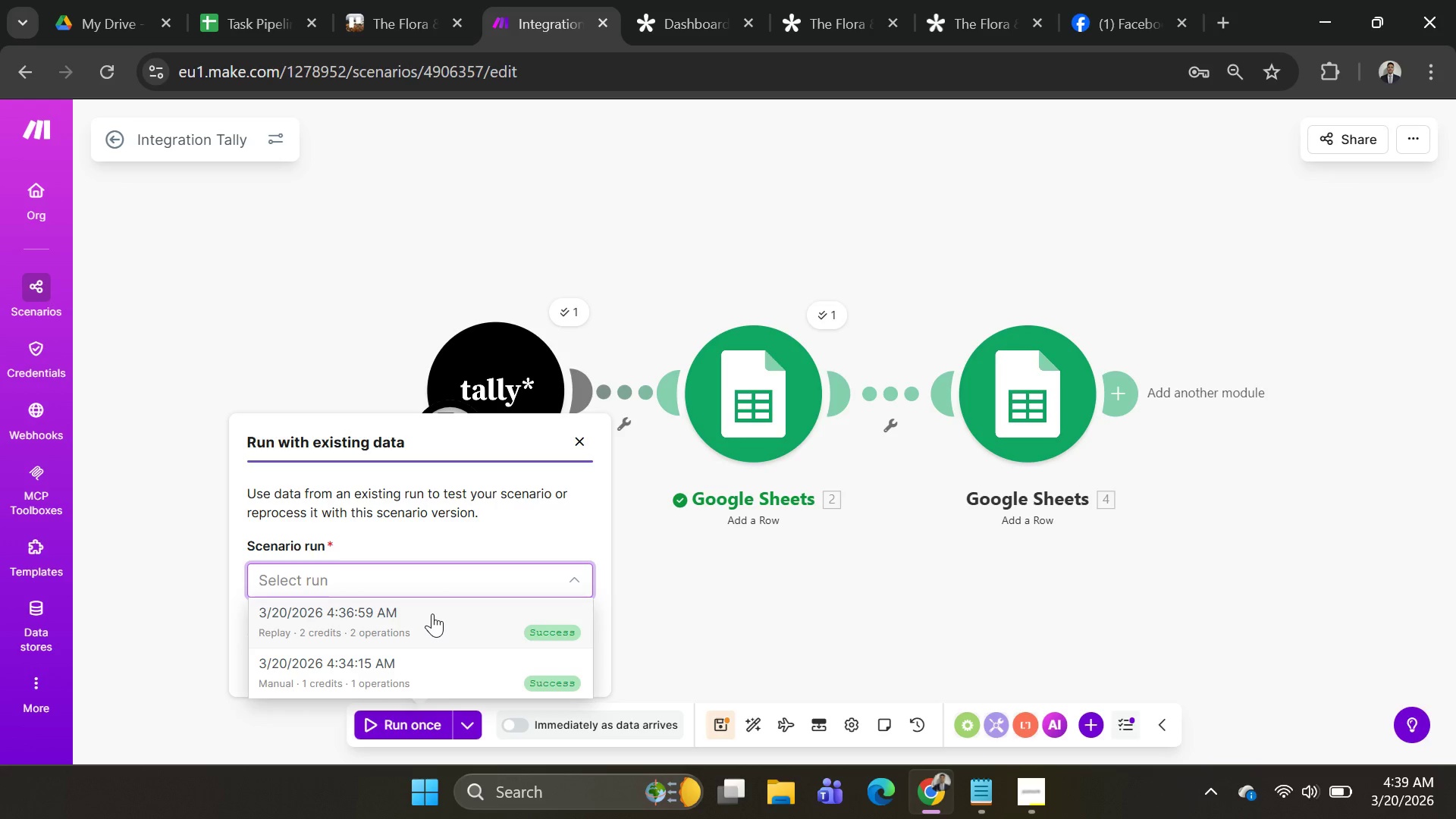 
left_click([432, 613])
 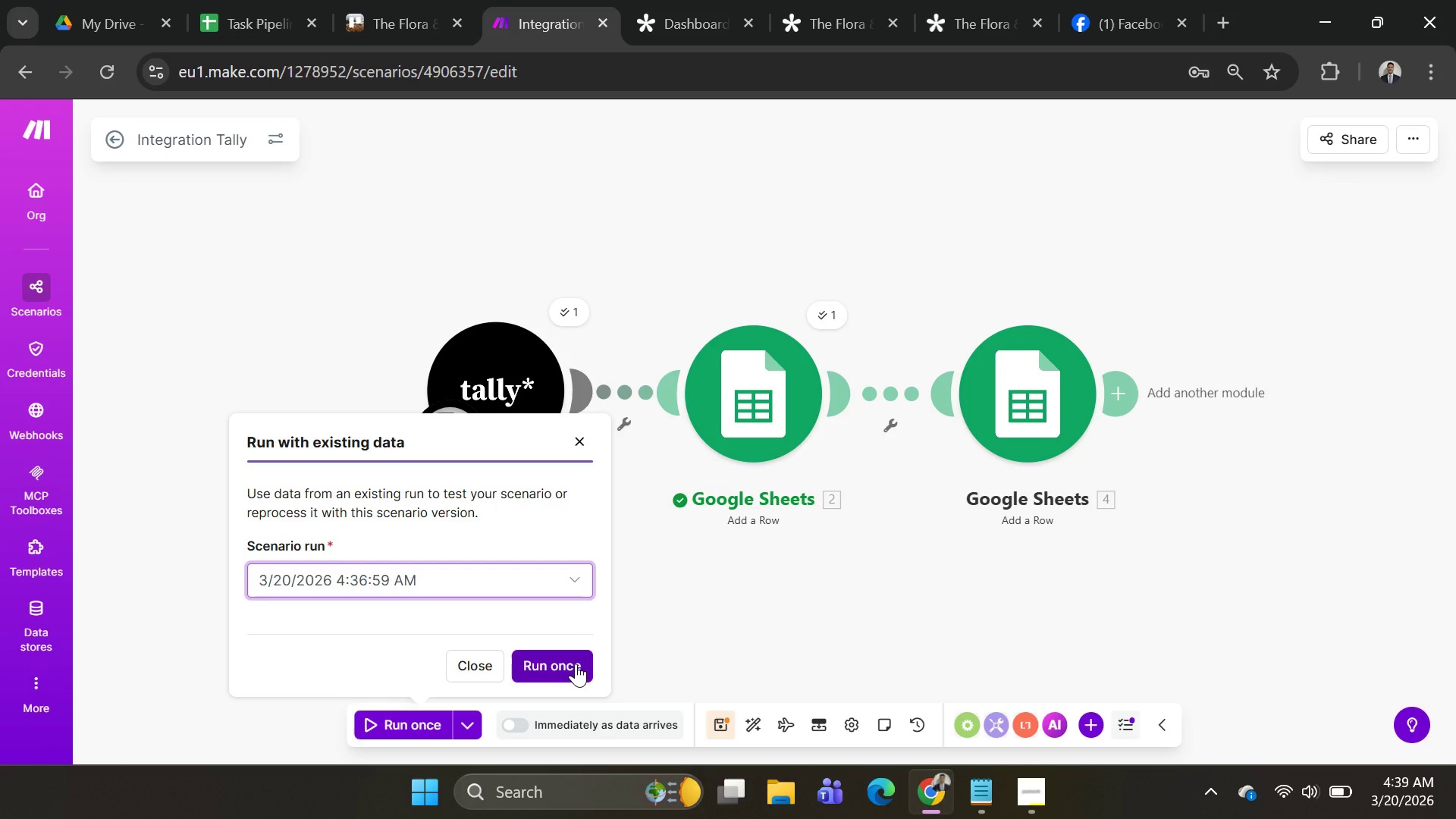 
left_click([576, 664])
 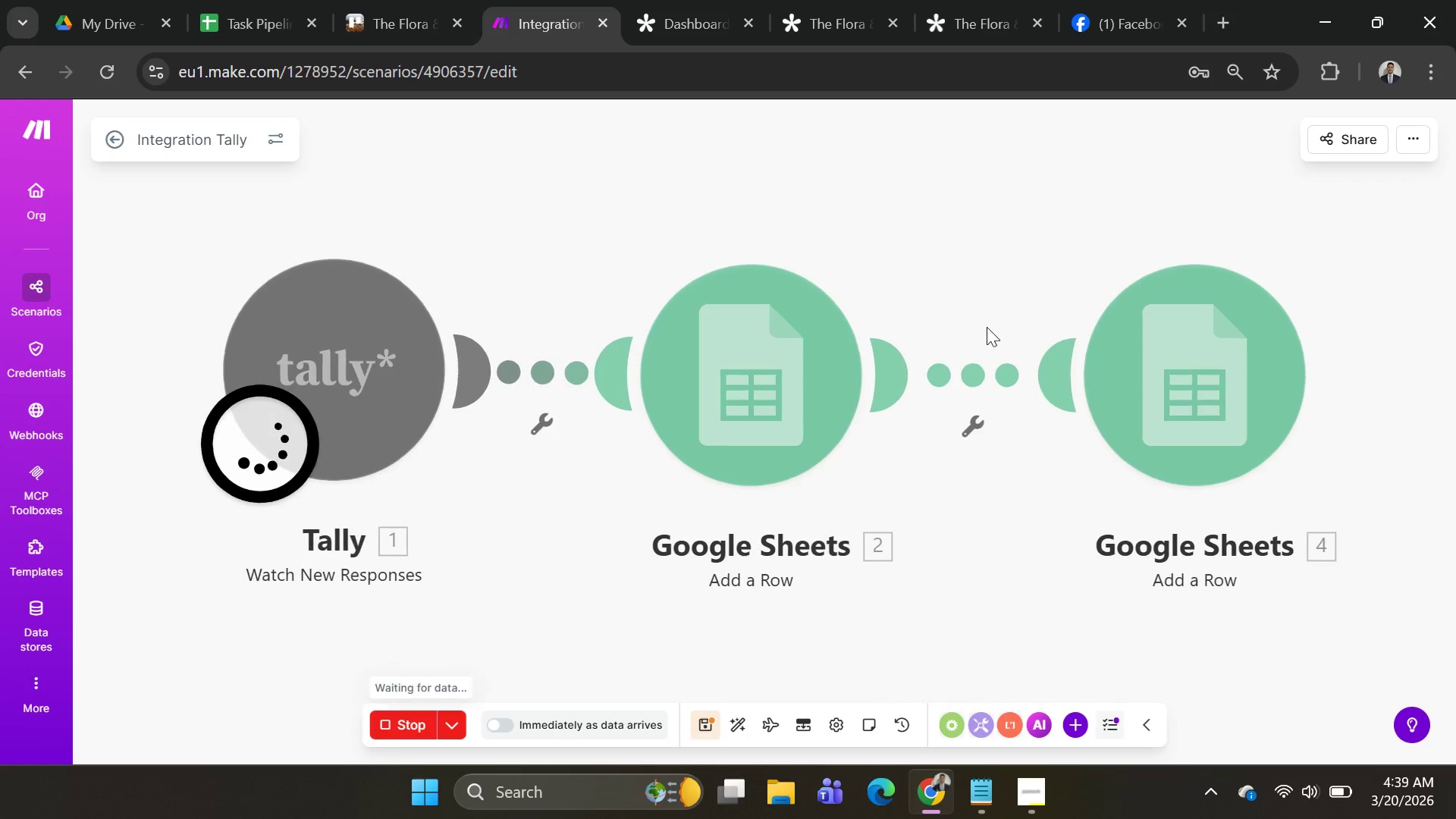 
mouse_move([972, 350])
 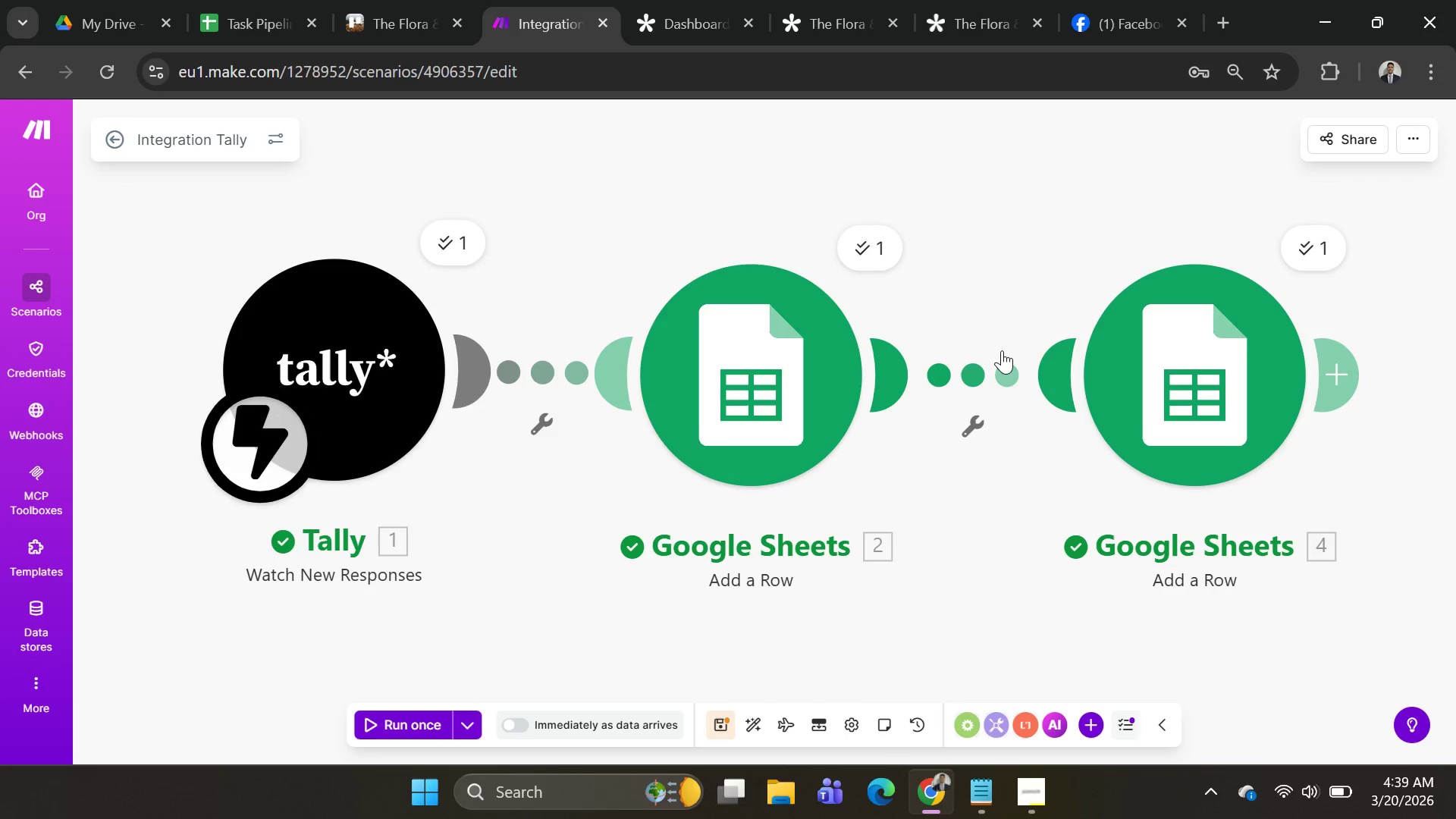 
scroll: coordinate [996, 353], scroll_direction: down, amount: 2.0
 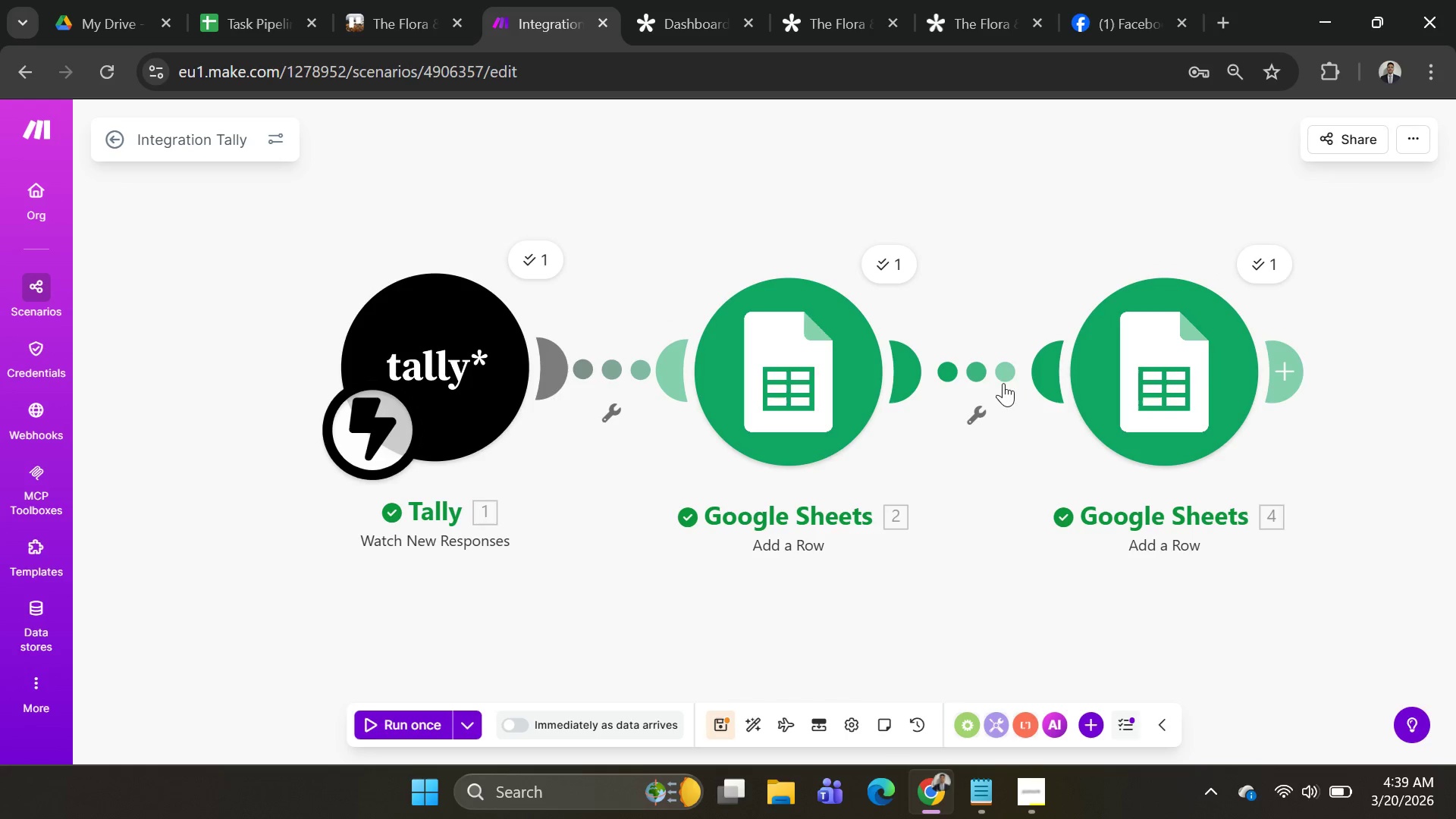 
mouse_move([866, 391])
 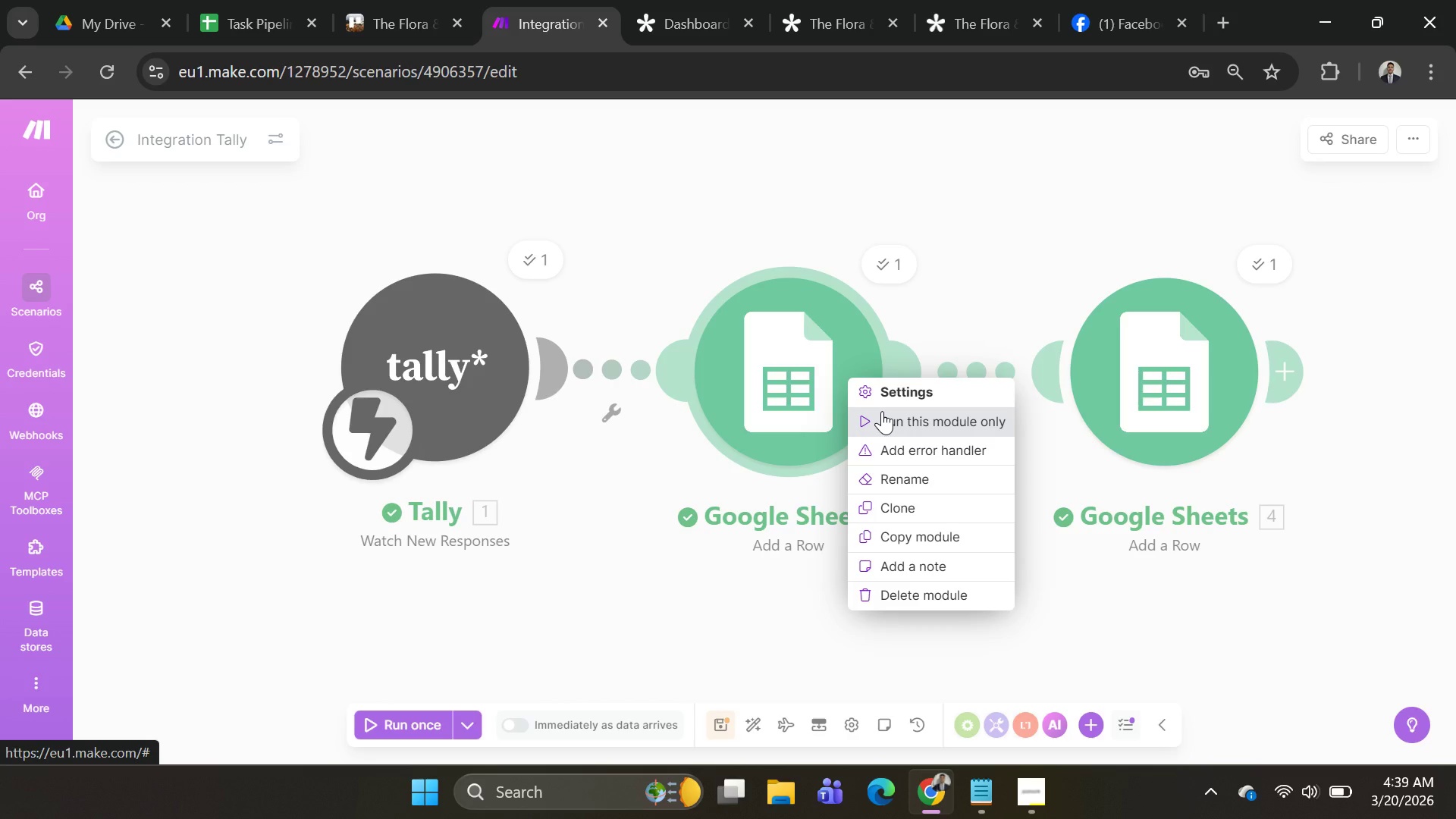 
left_click([880, 412])
 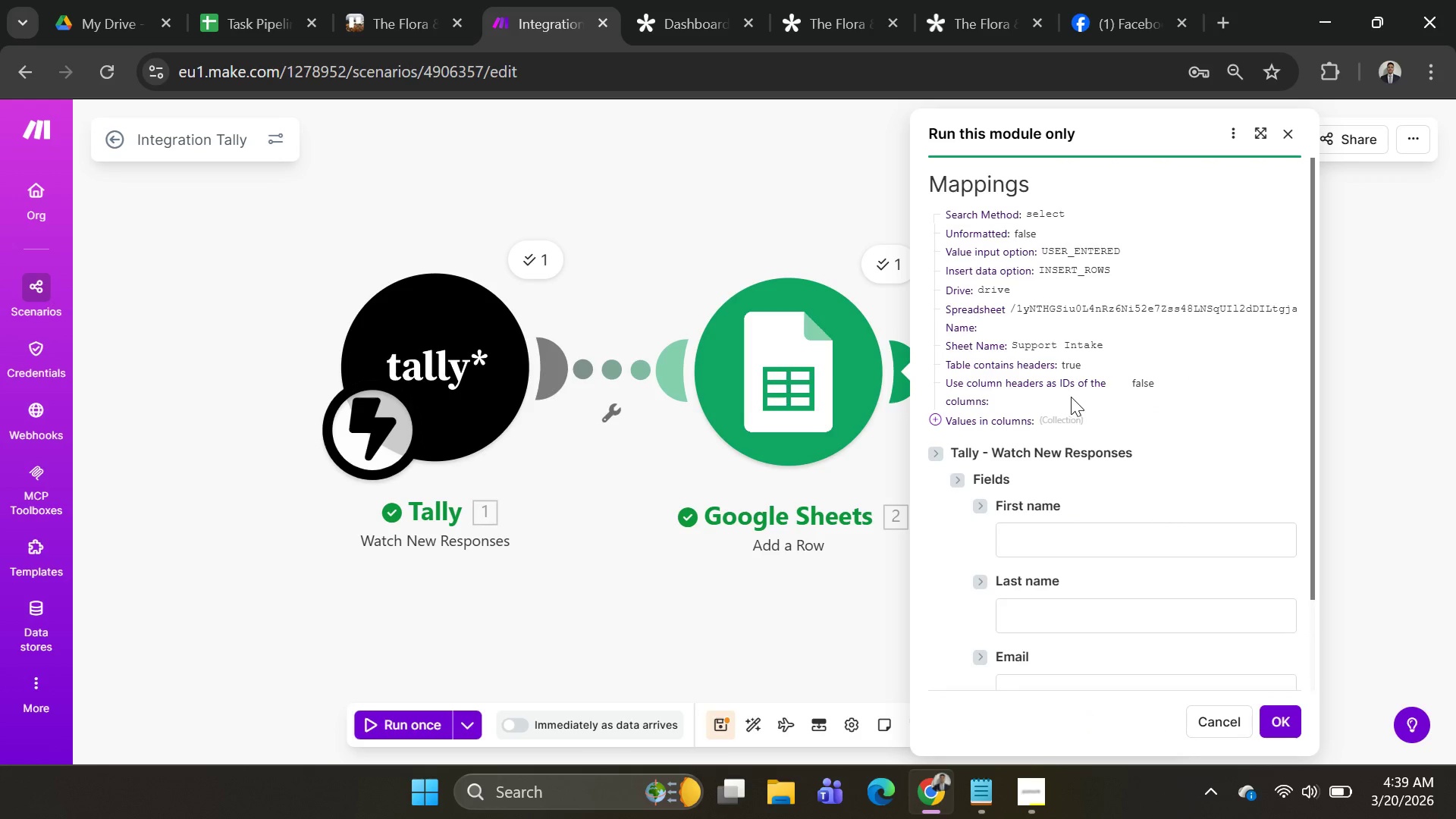 
scroll: coordinate [1076, 400], scroll_direction: up, amount: 3.0
 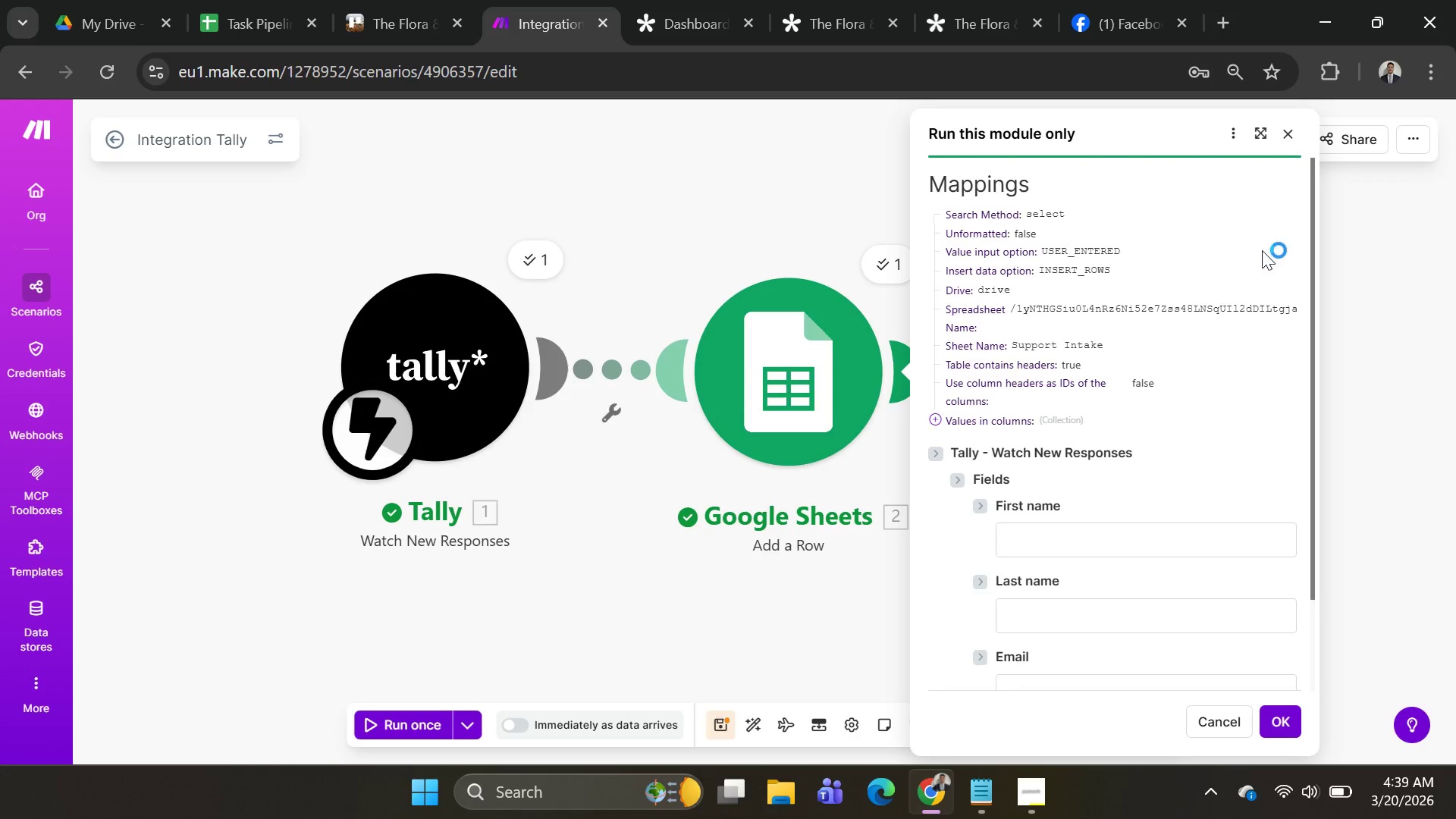 
left_click([1281, 134])
 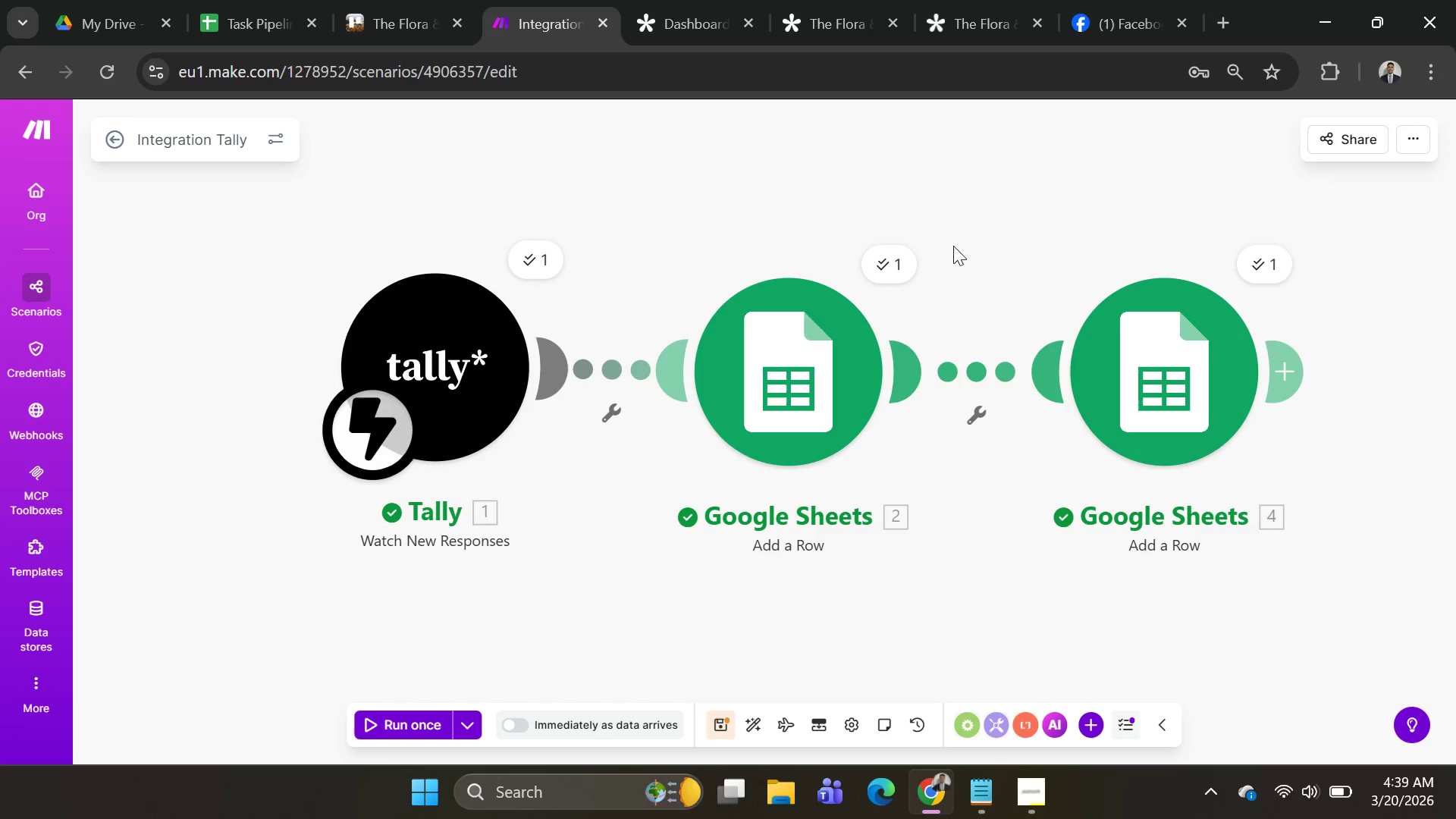 
wait(5.62)
 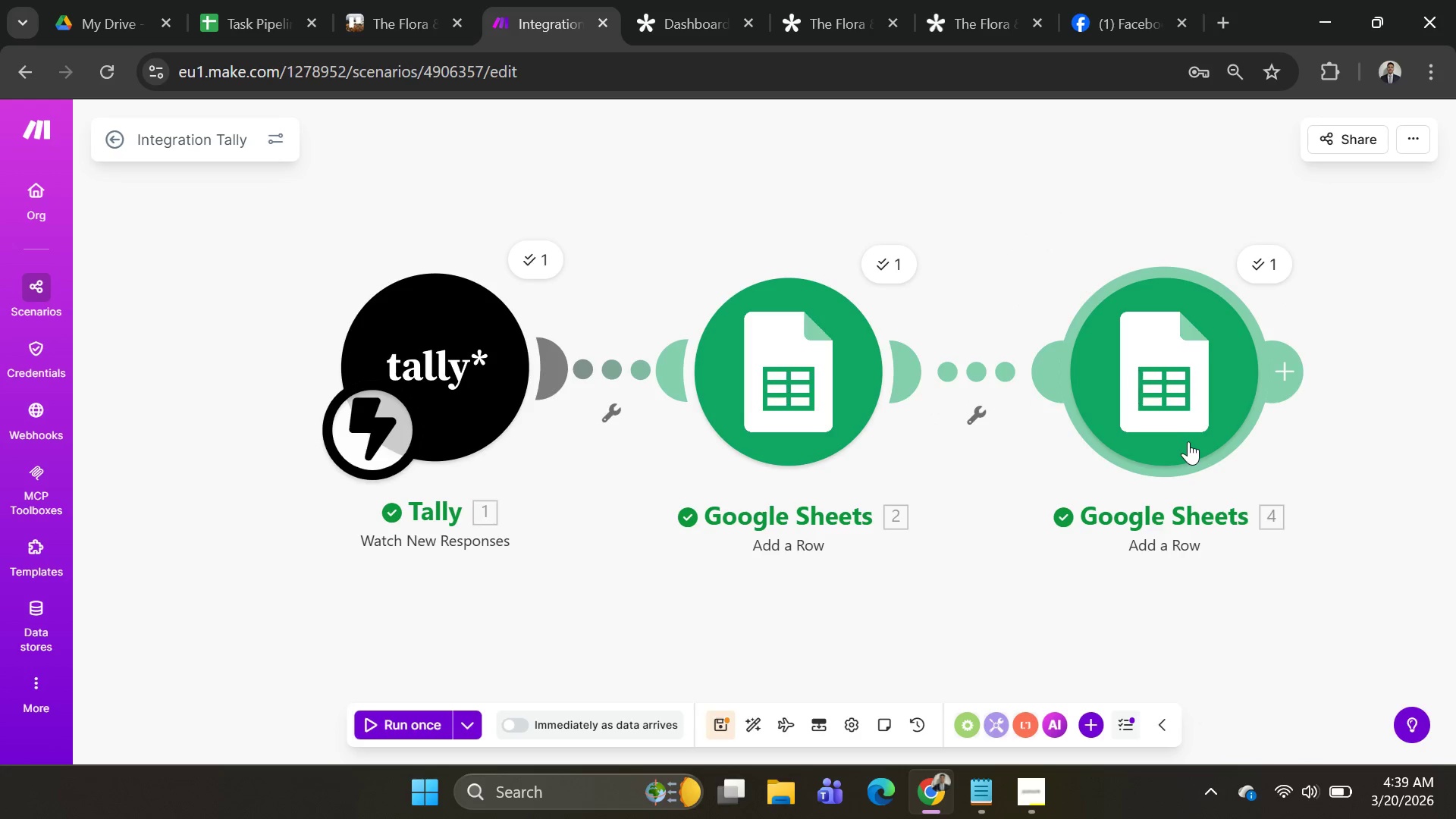 
left_click([403, 32])
 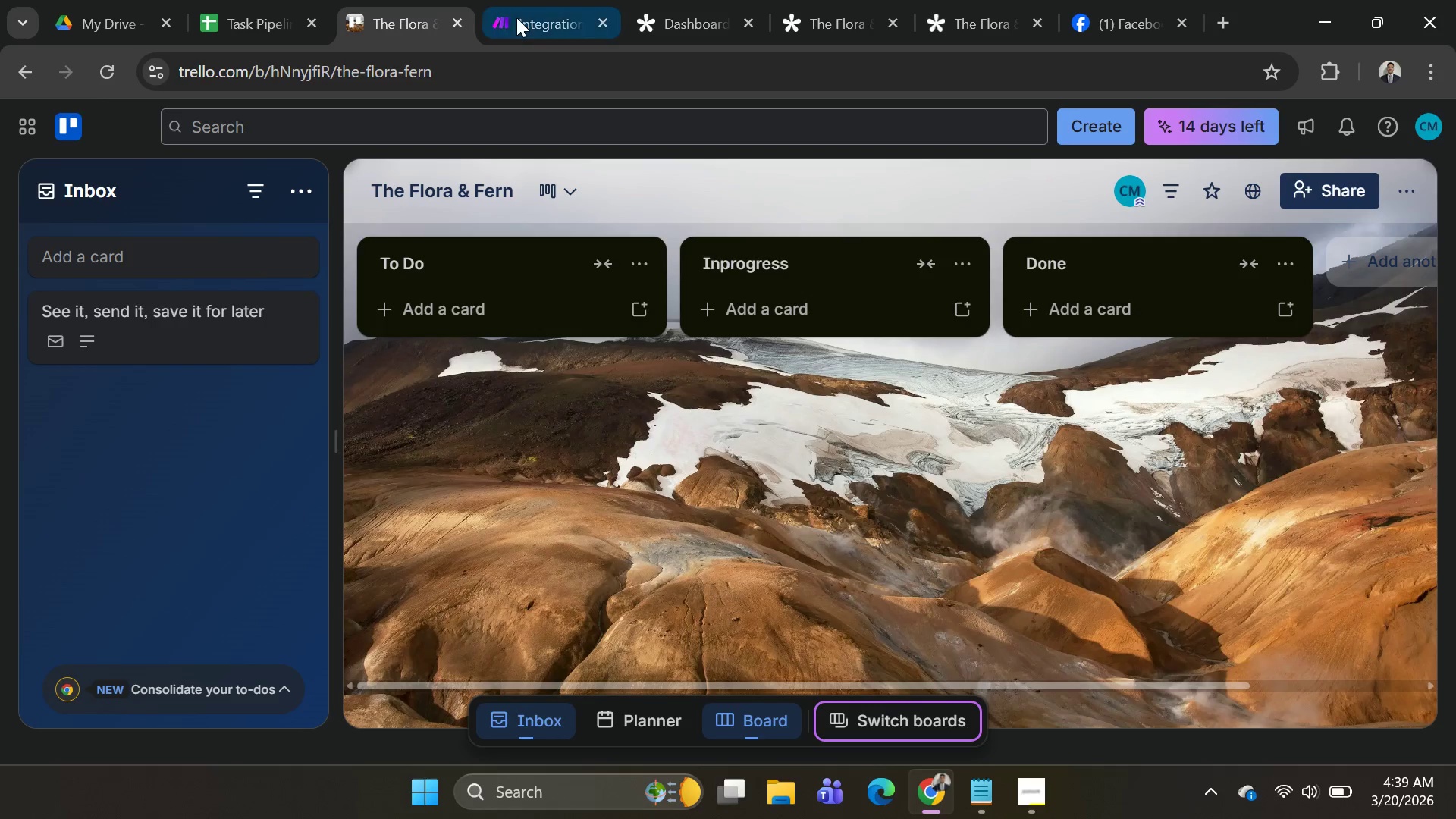 
left_click([516, 17])
 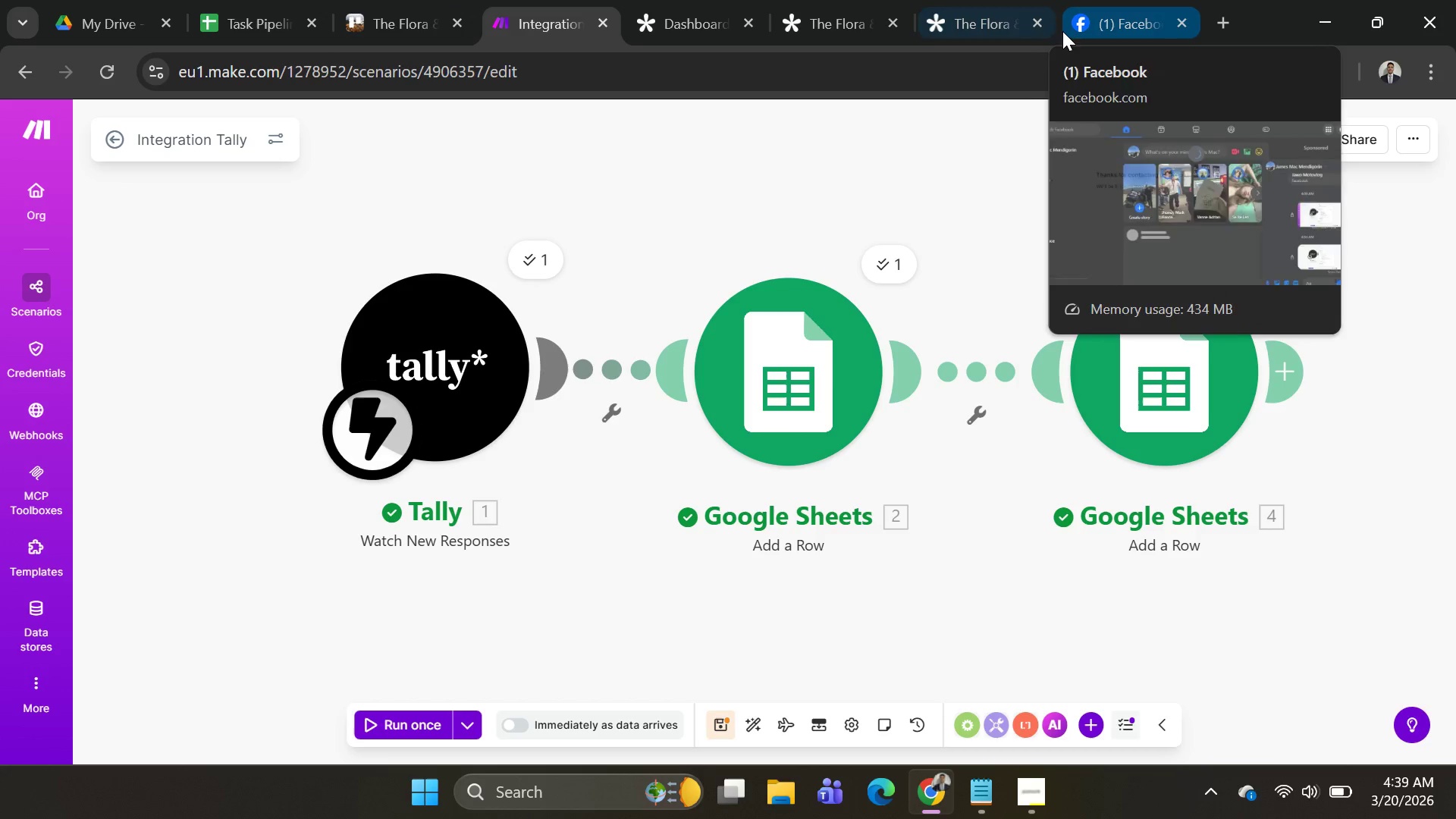 
left_click([814, 16])
 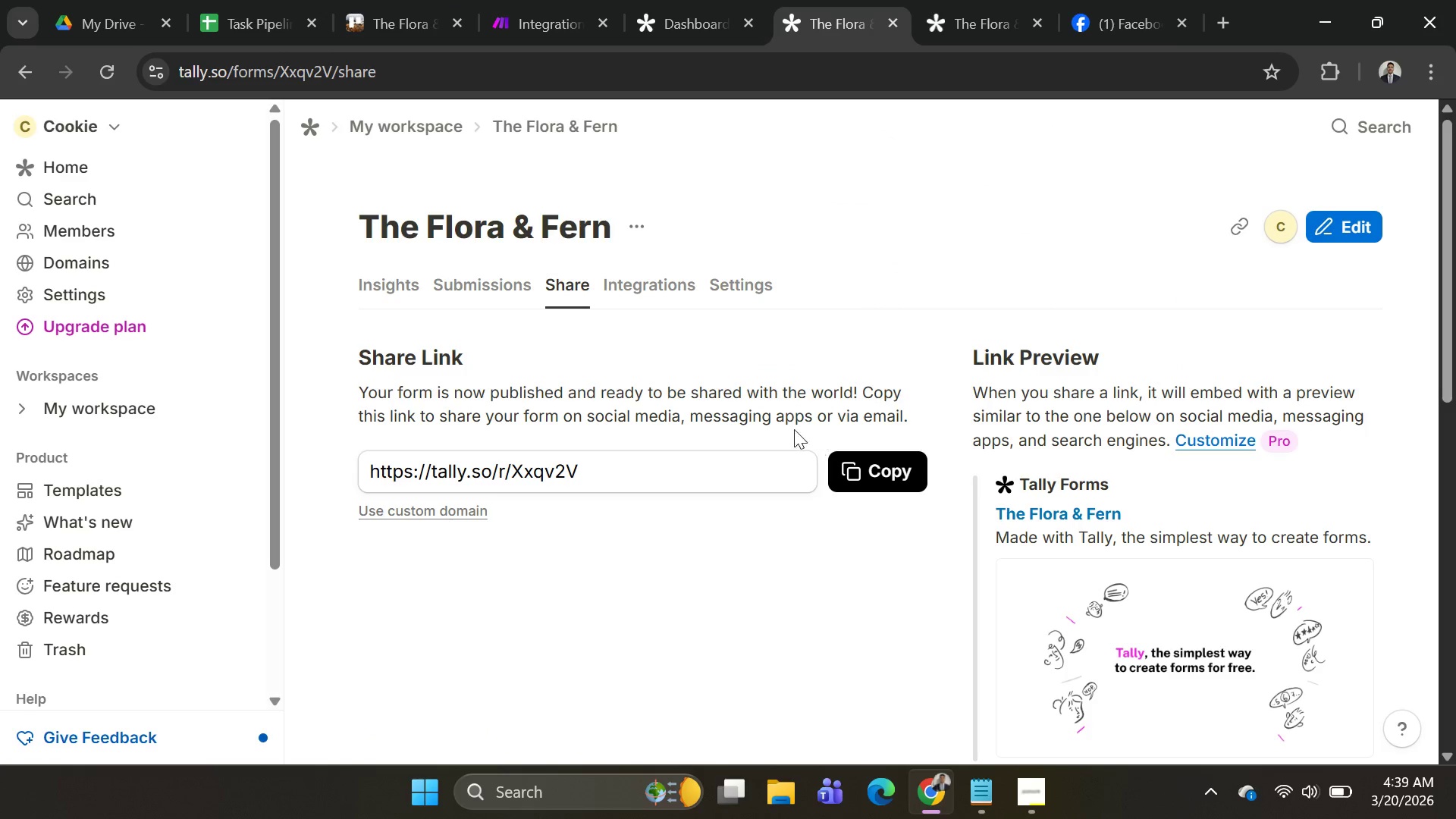 
scroll: coordinate [843, 413], scroll_direction: up, amount: 1.0
 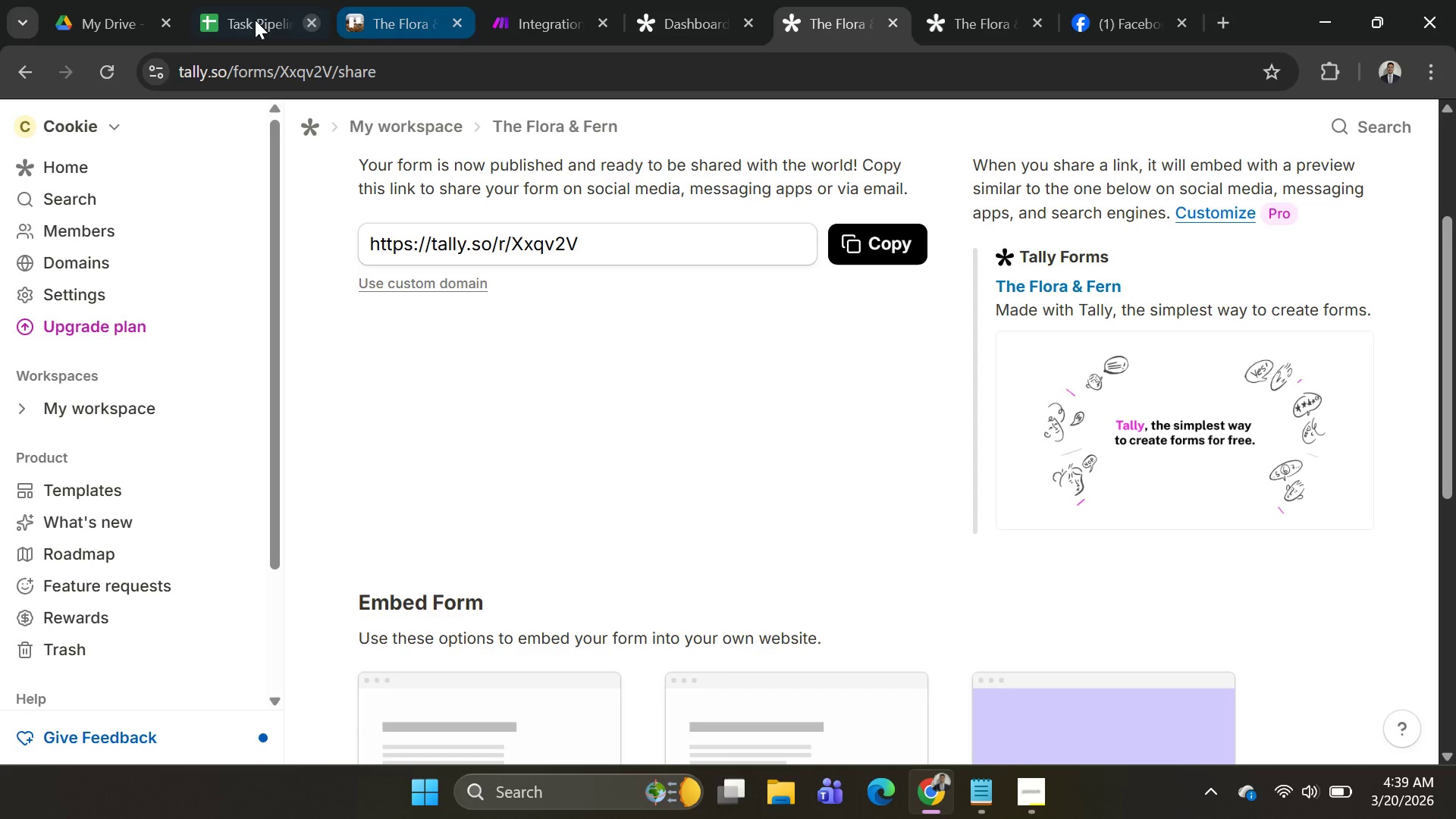 
left_click([253, 20])
 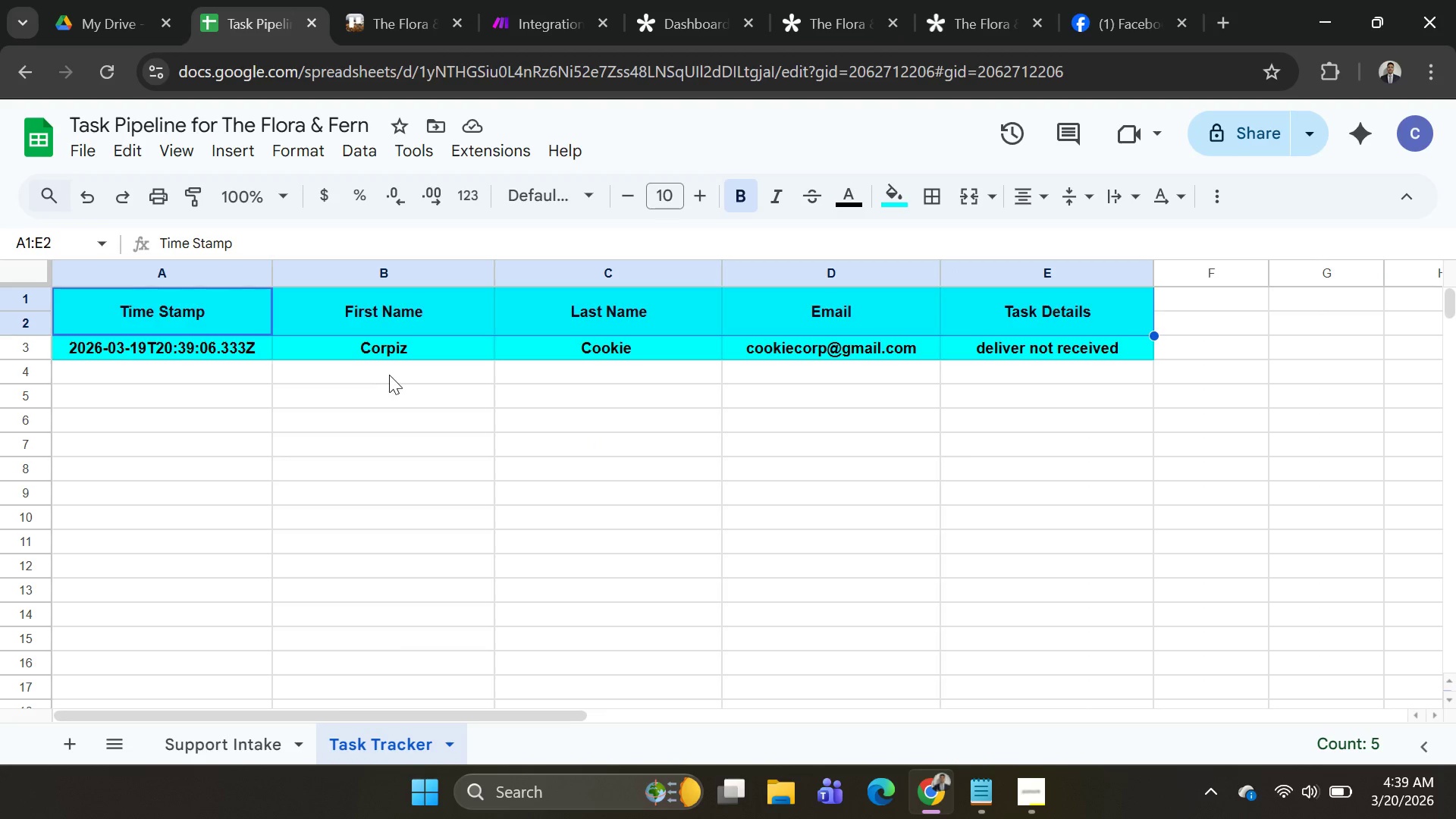 
wait(5.56)
 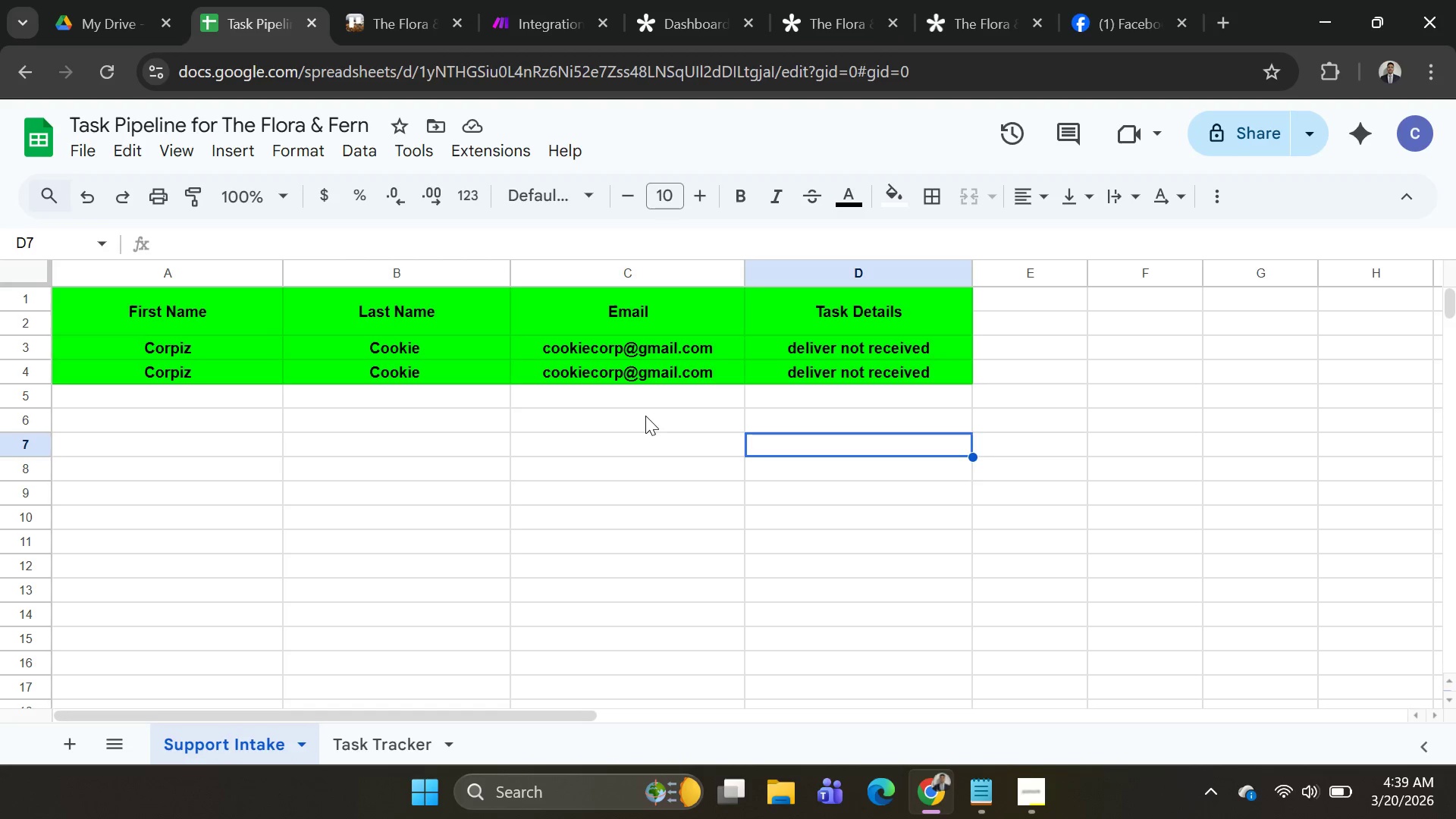 
key(Alt+AltLeft)
 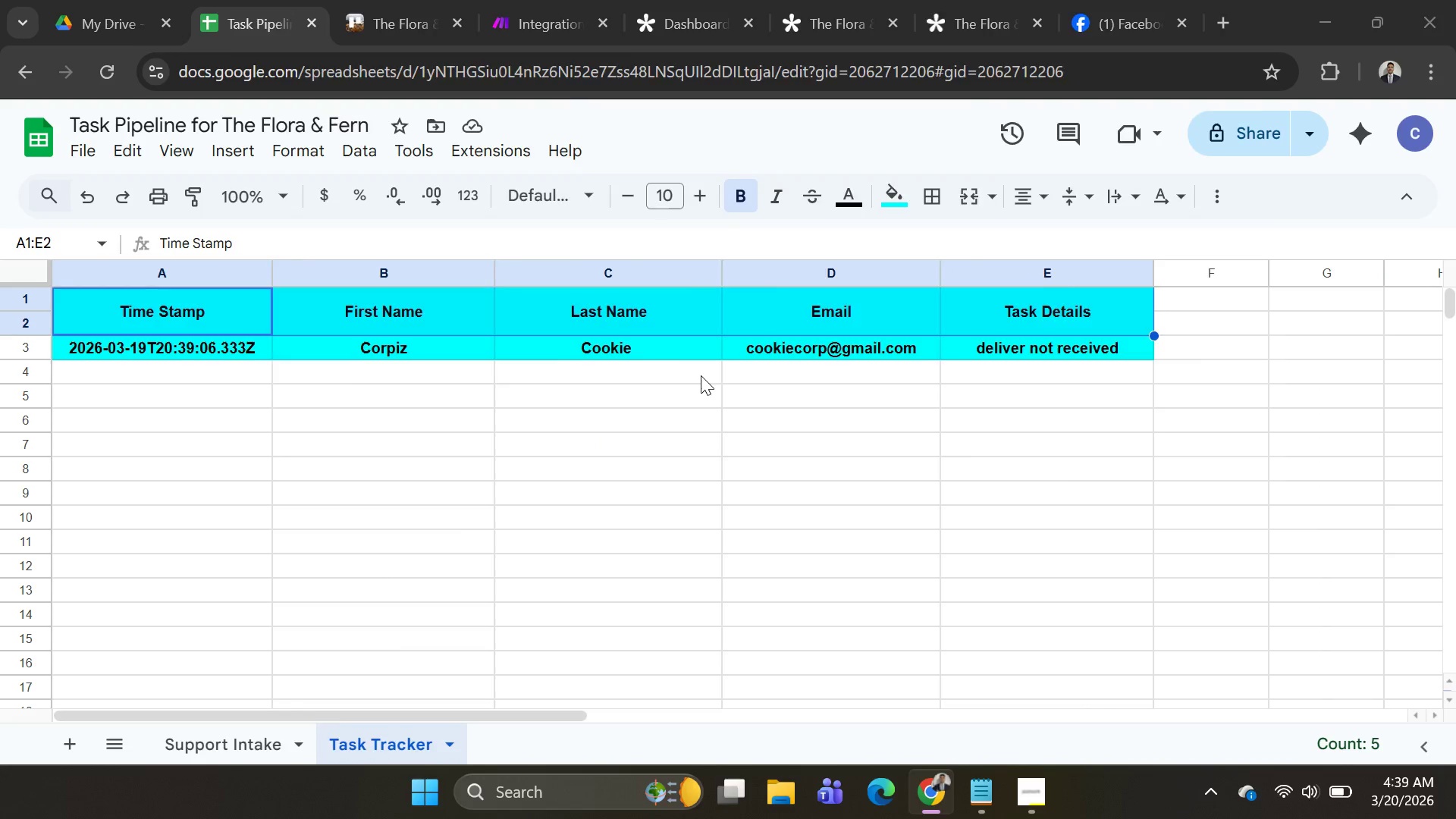 
key(Alt+Tab)